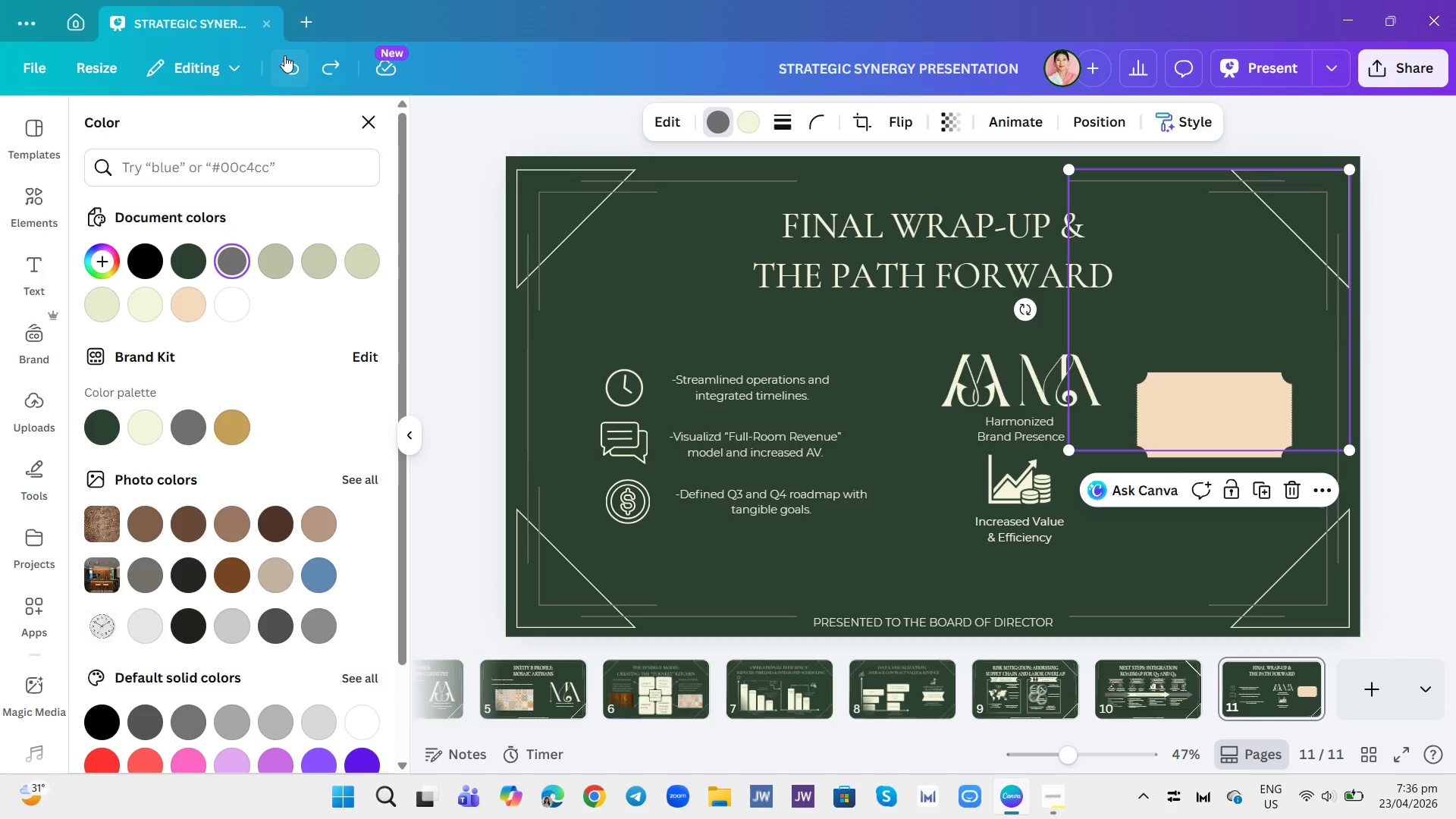 
left_click([287, 59])
 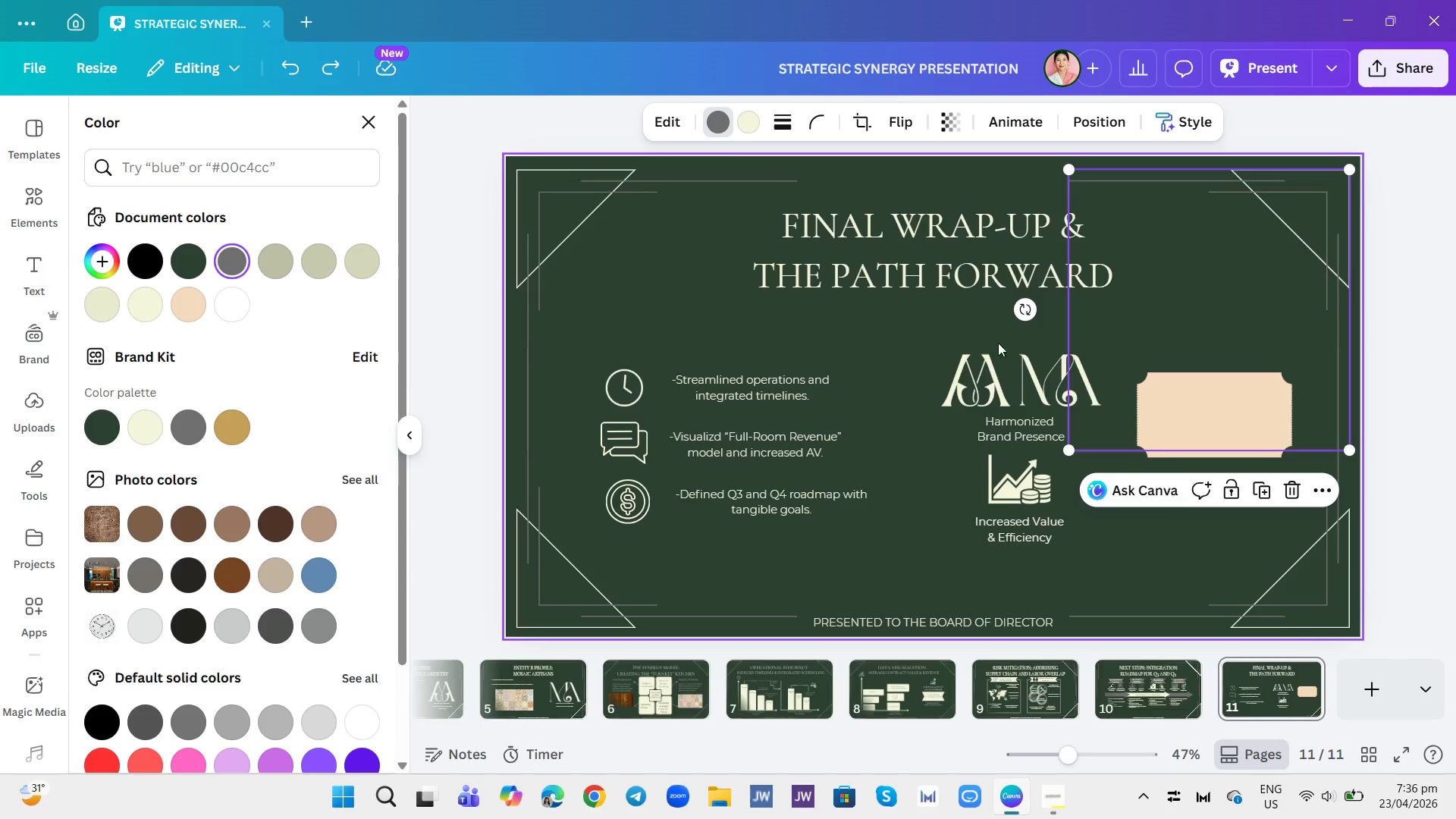 
left_click([1141, 406])
 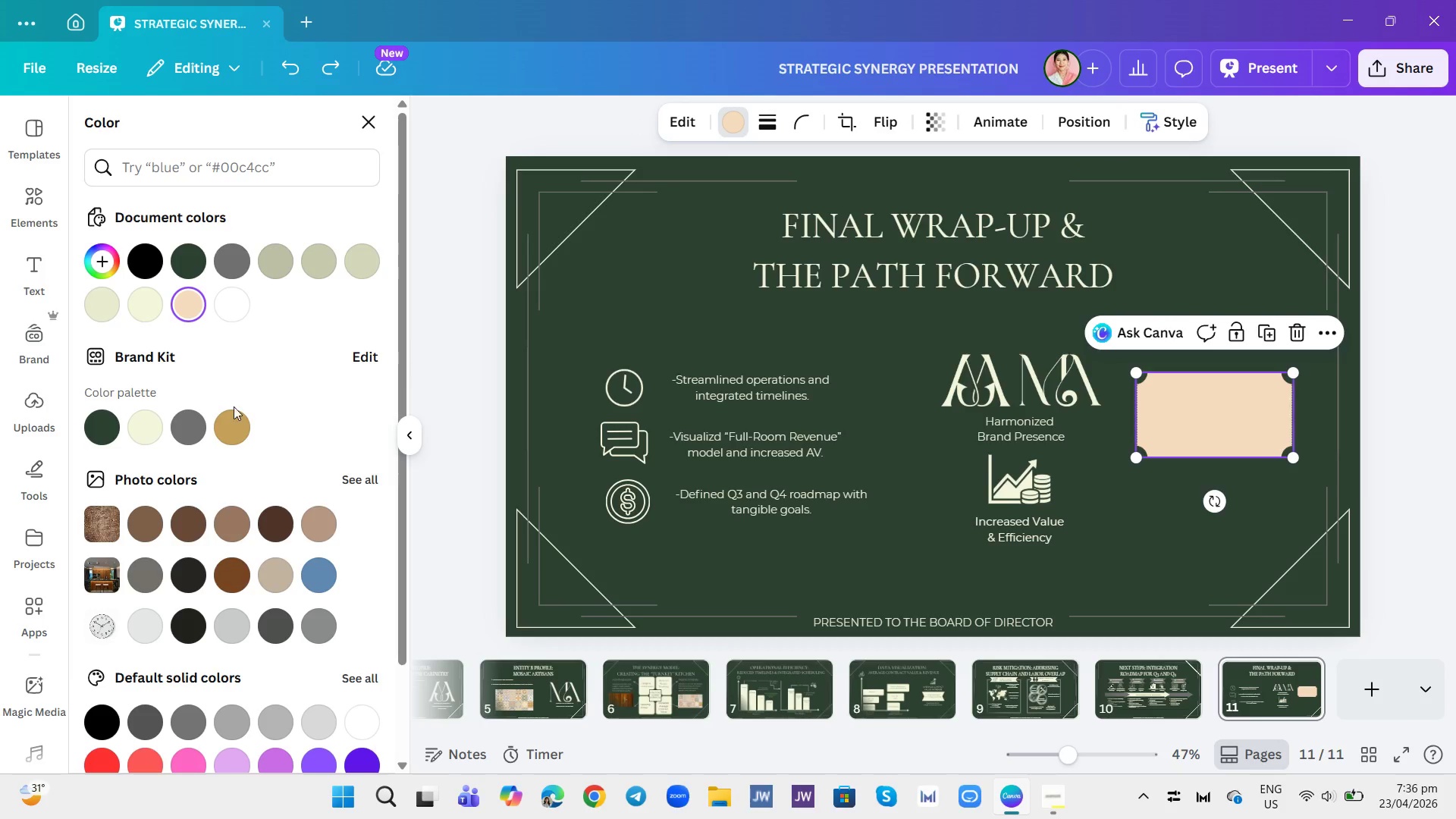 
left_click([138, 435])
 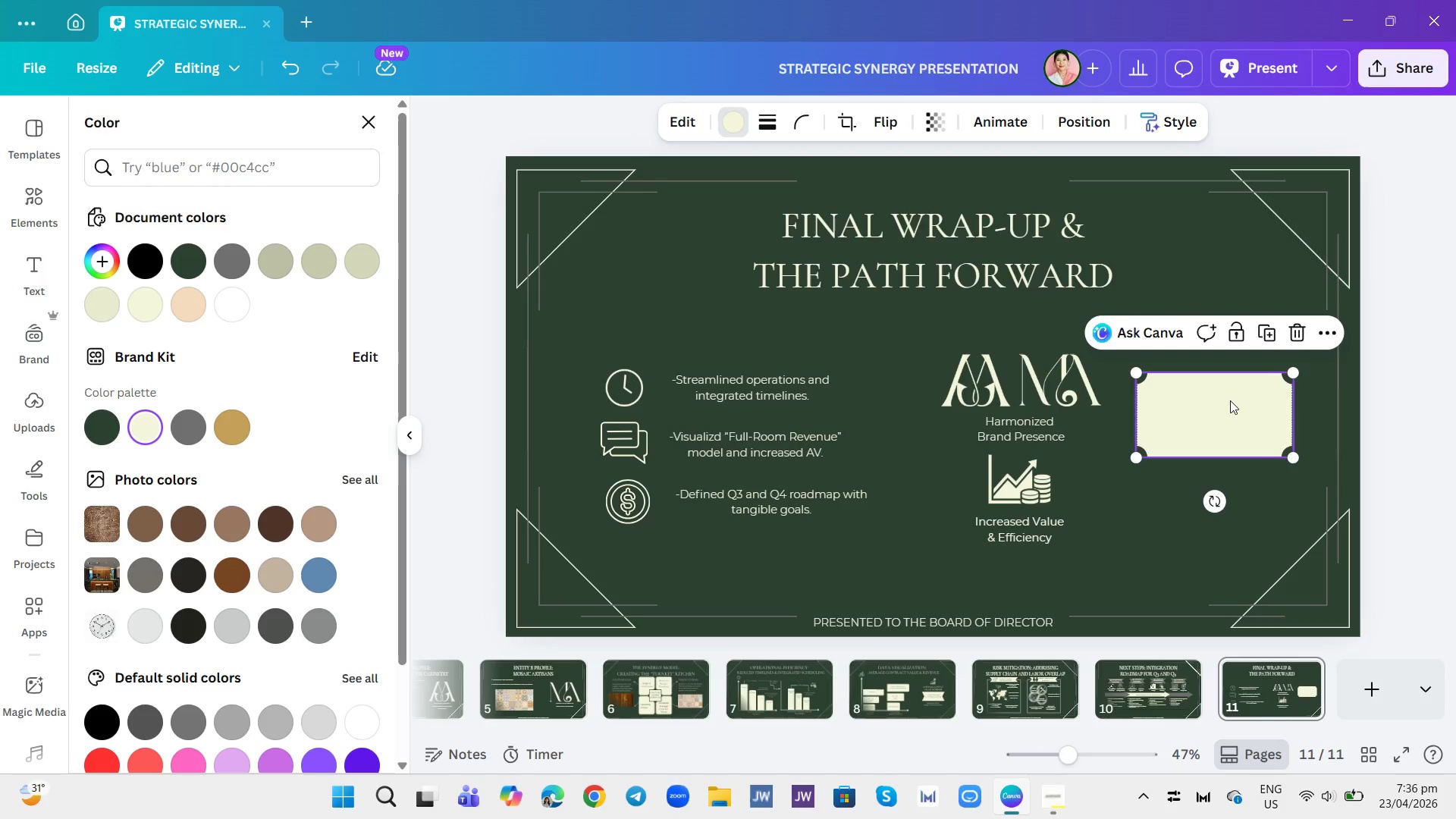 
left_click([1378, 360])
 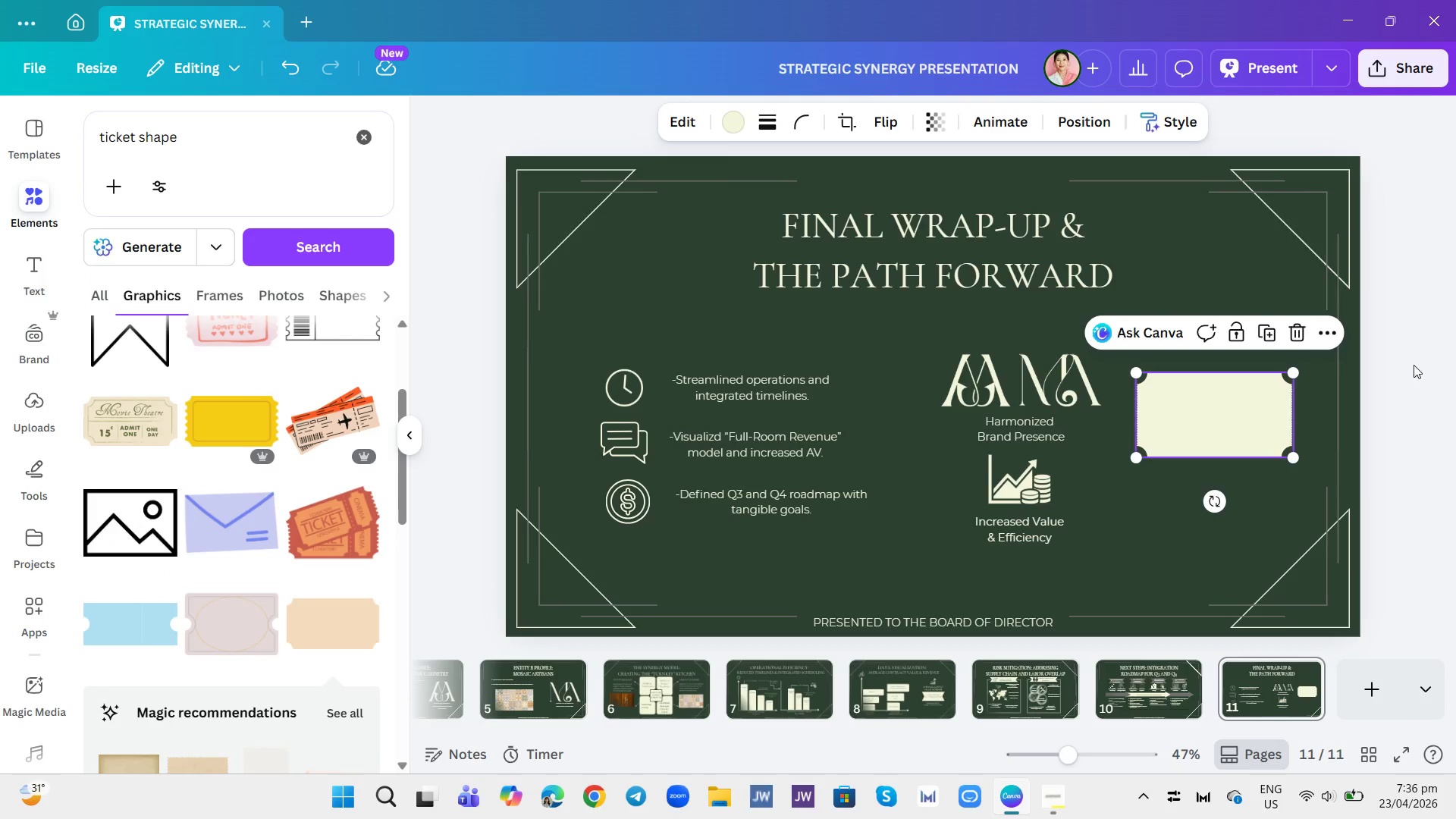 
left_click([1419, 365])
 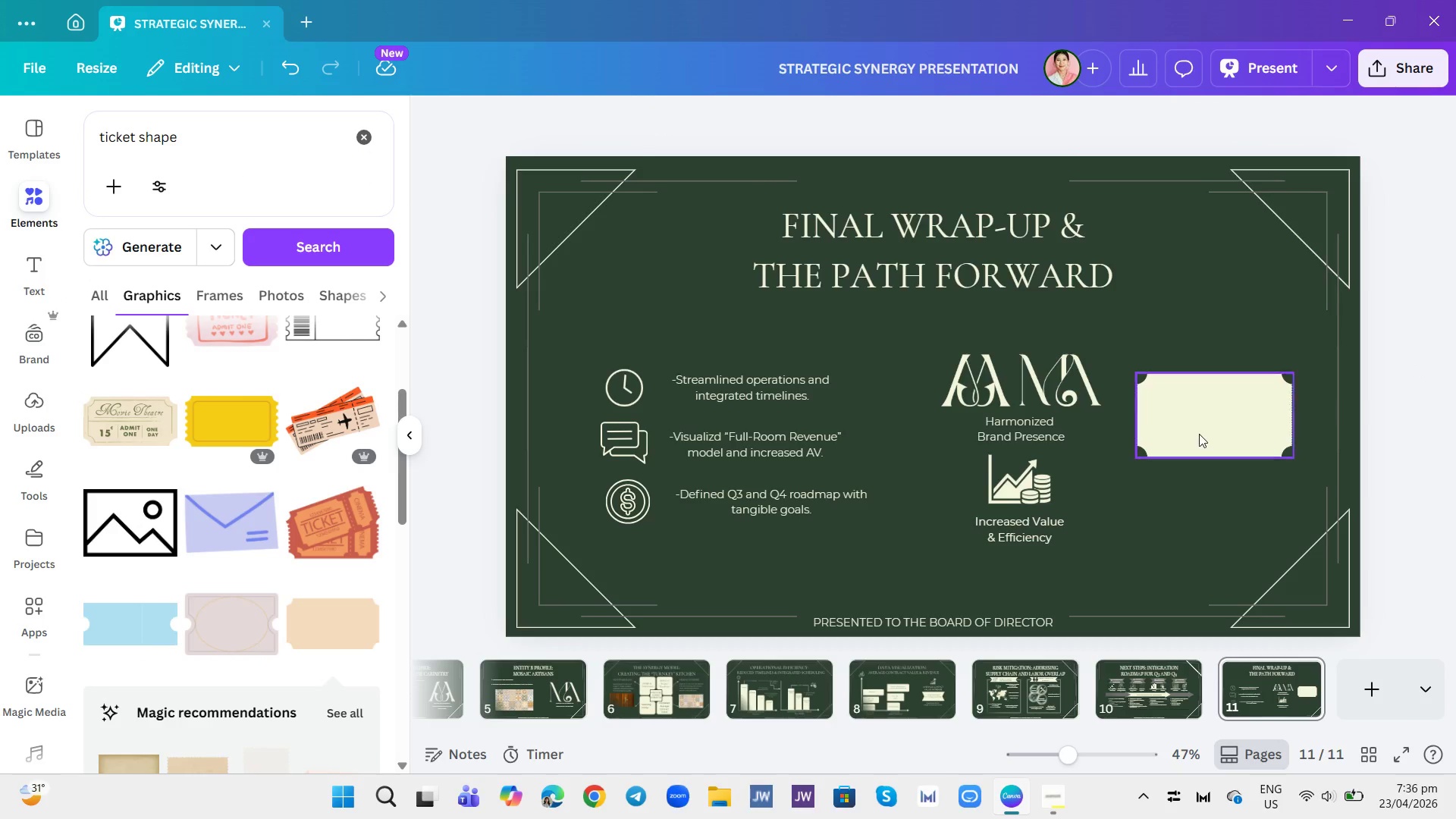 
left_click([1199, 434])
 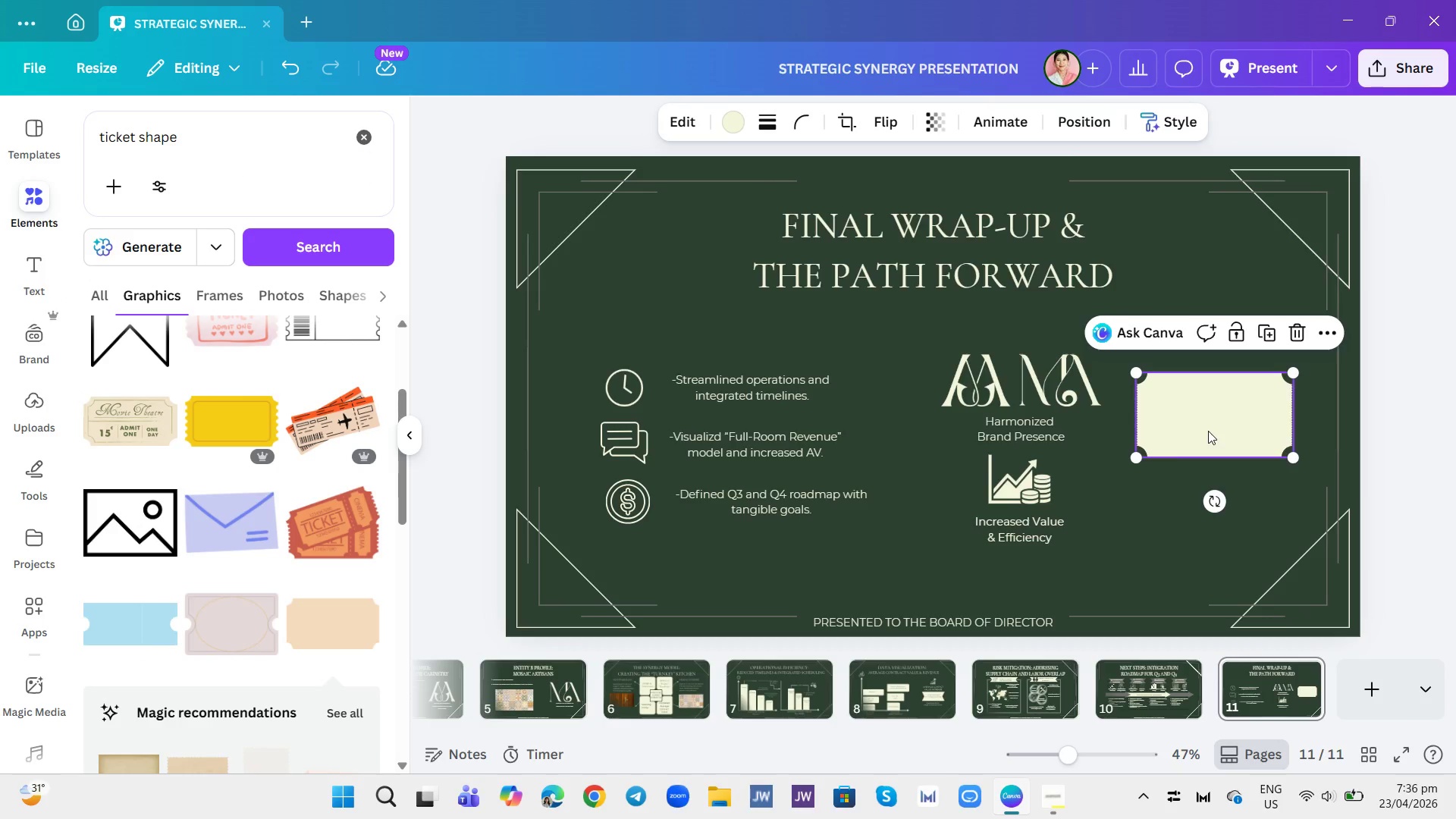 
left_click_drag(start_coordinate=[1208, 431], to_coordinate=[1208, 441])
 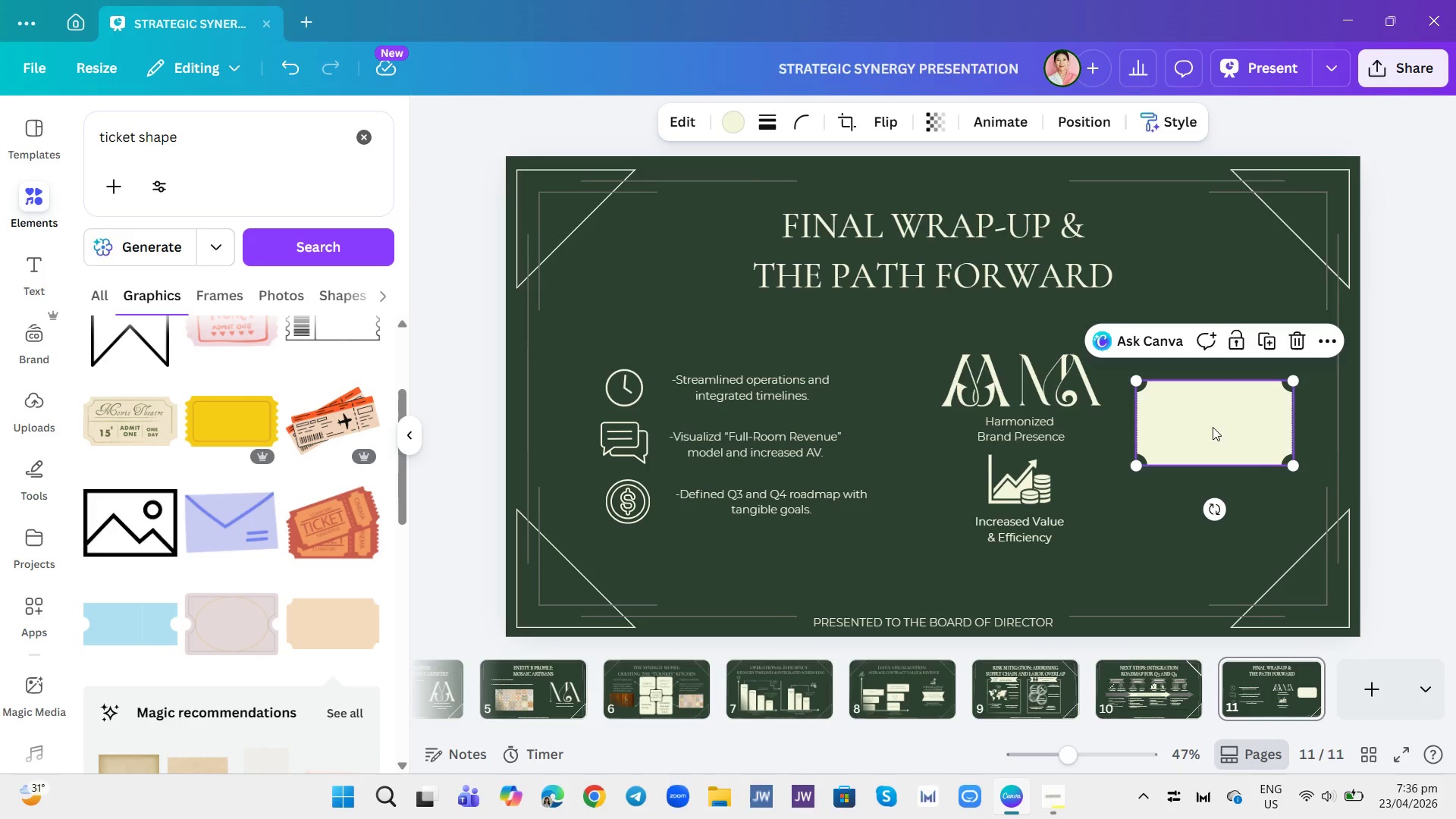 
left_click([1213, 427])
 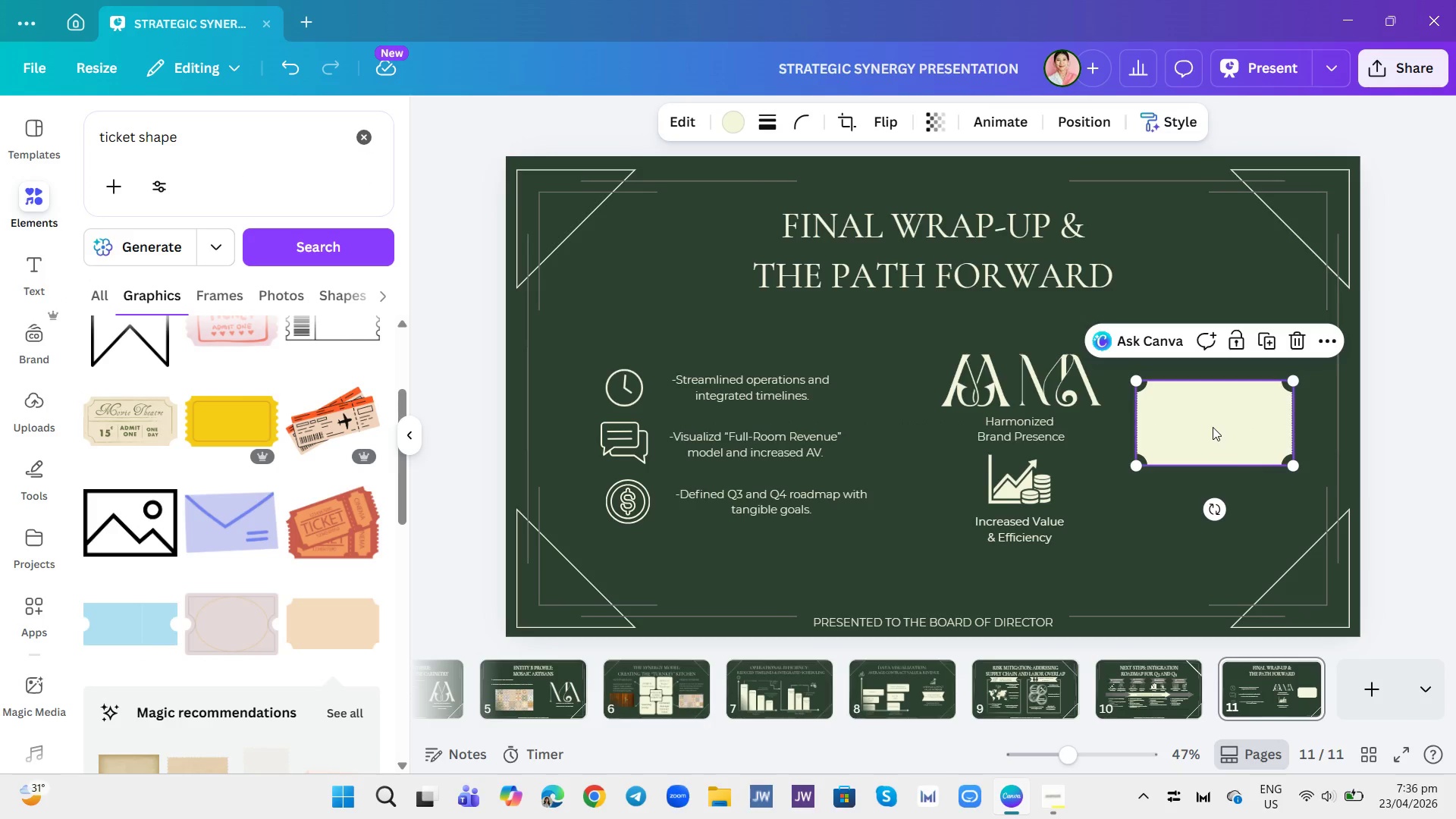 
left_click([1213, 427])
 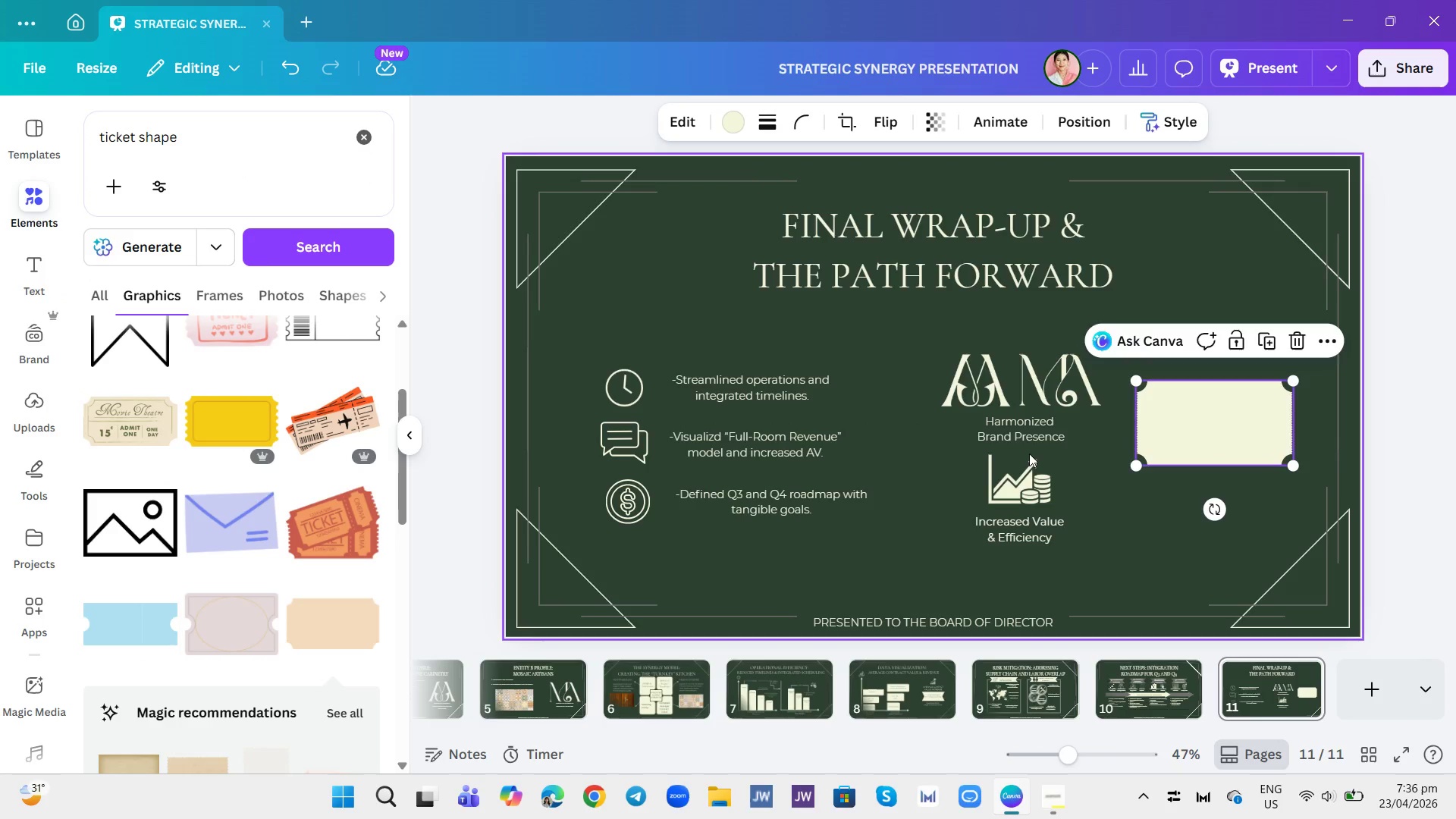 
double_click([1034, 441])
 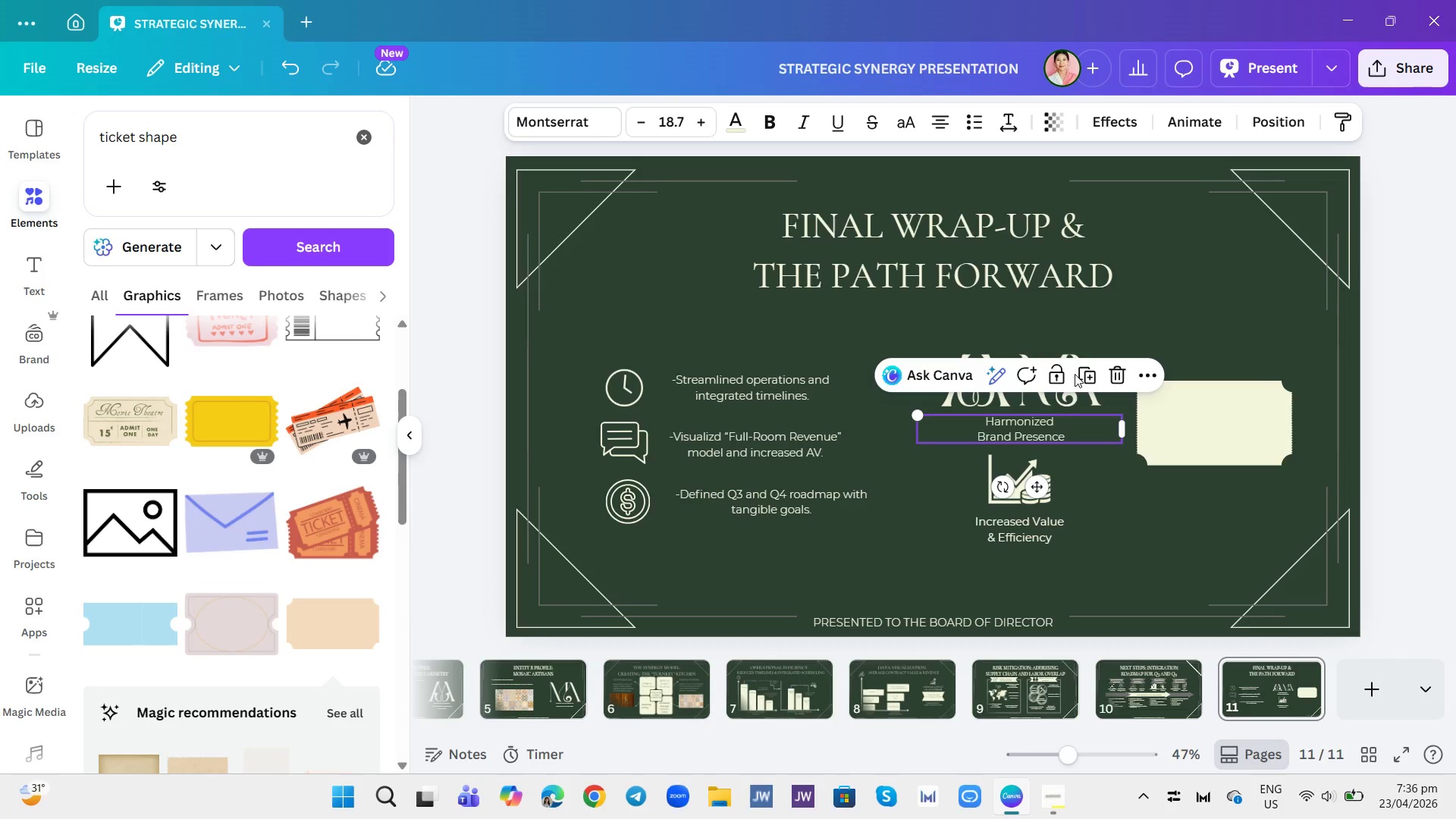 
left_click([1075, 375])
 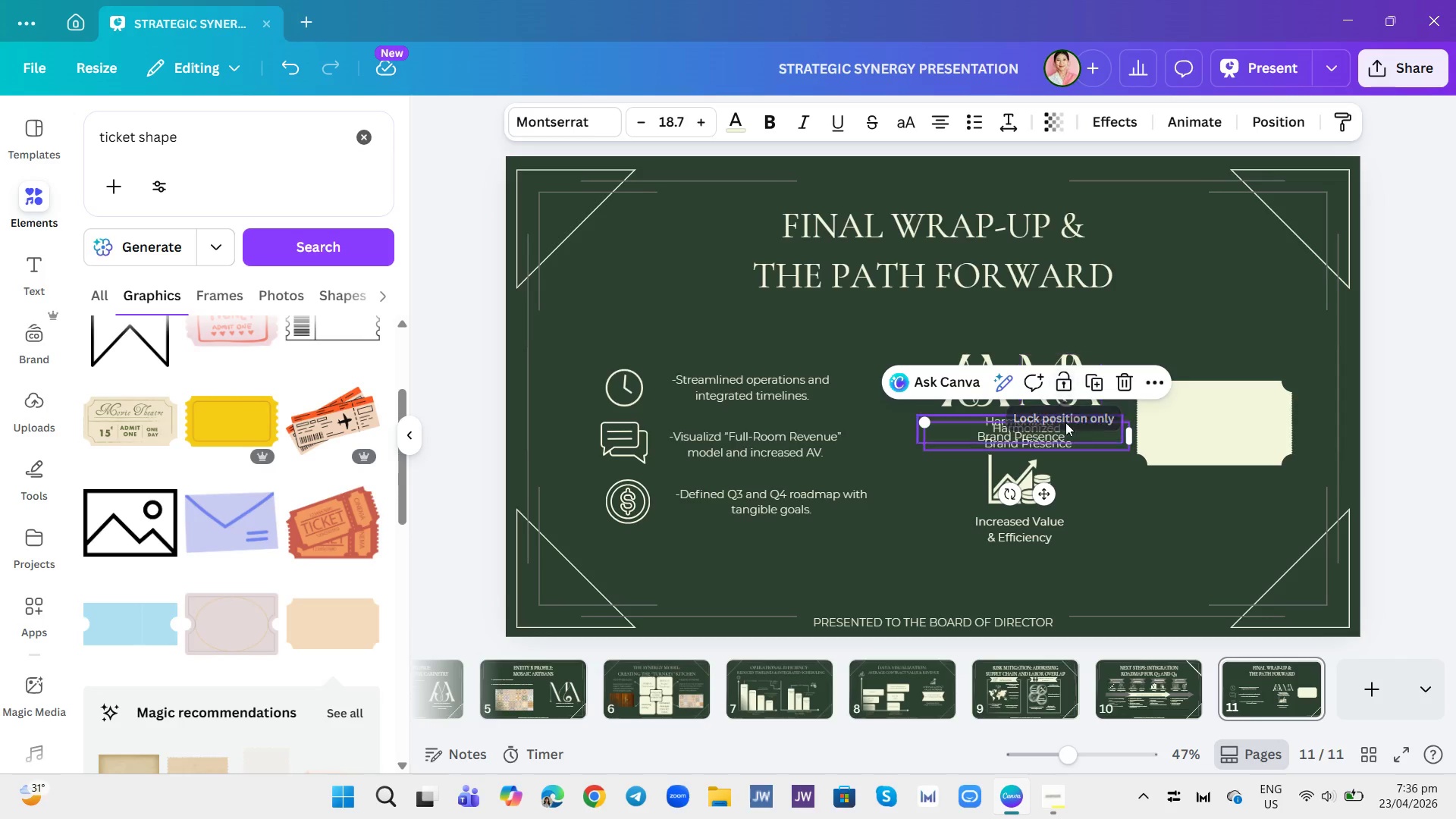 
left_click_drag(start_coordinate=[1064, 431], to_coordinate=[1172, 507])
 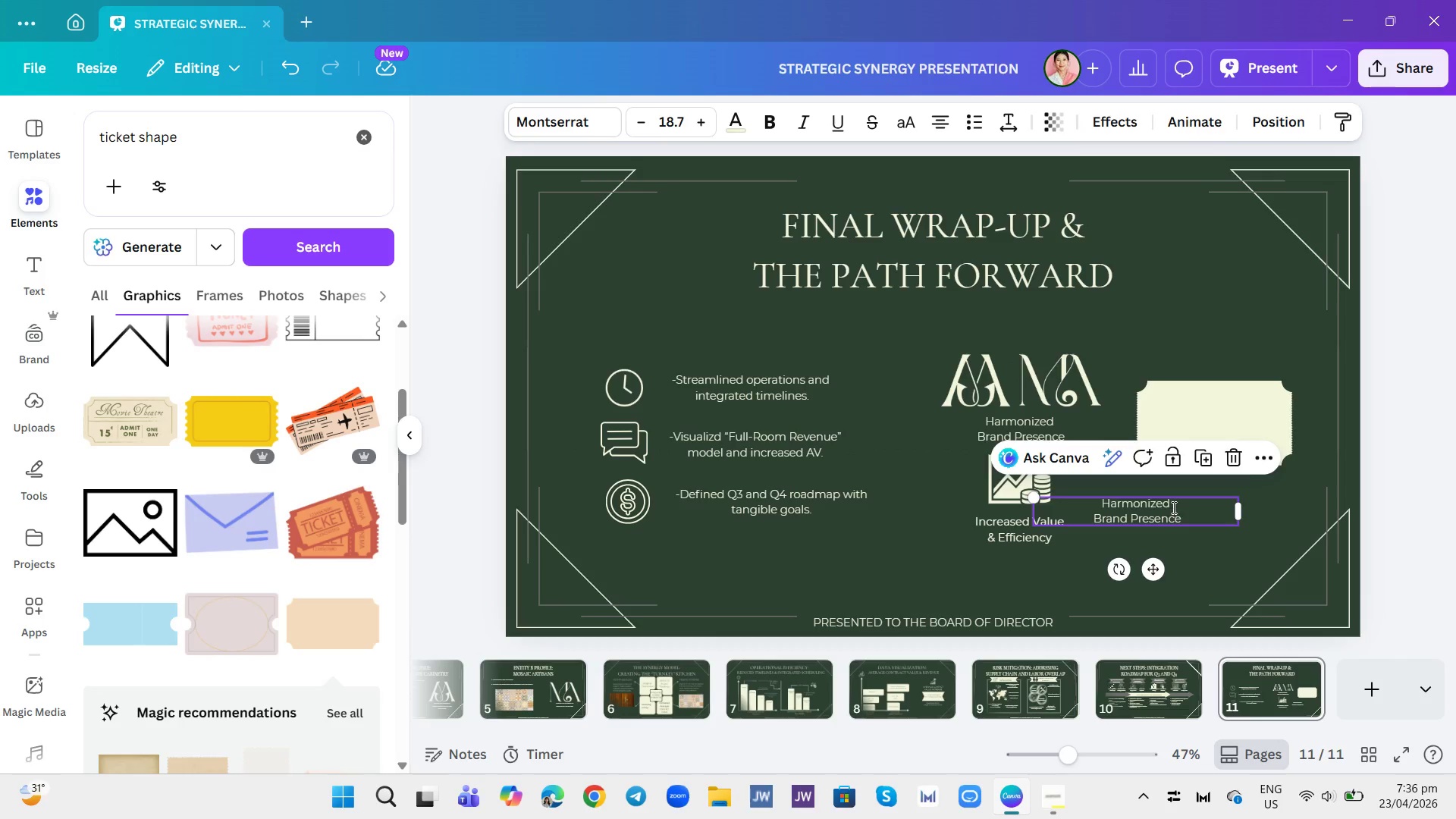 
double_click([1172, 507])
 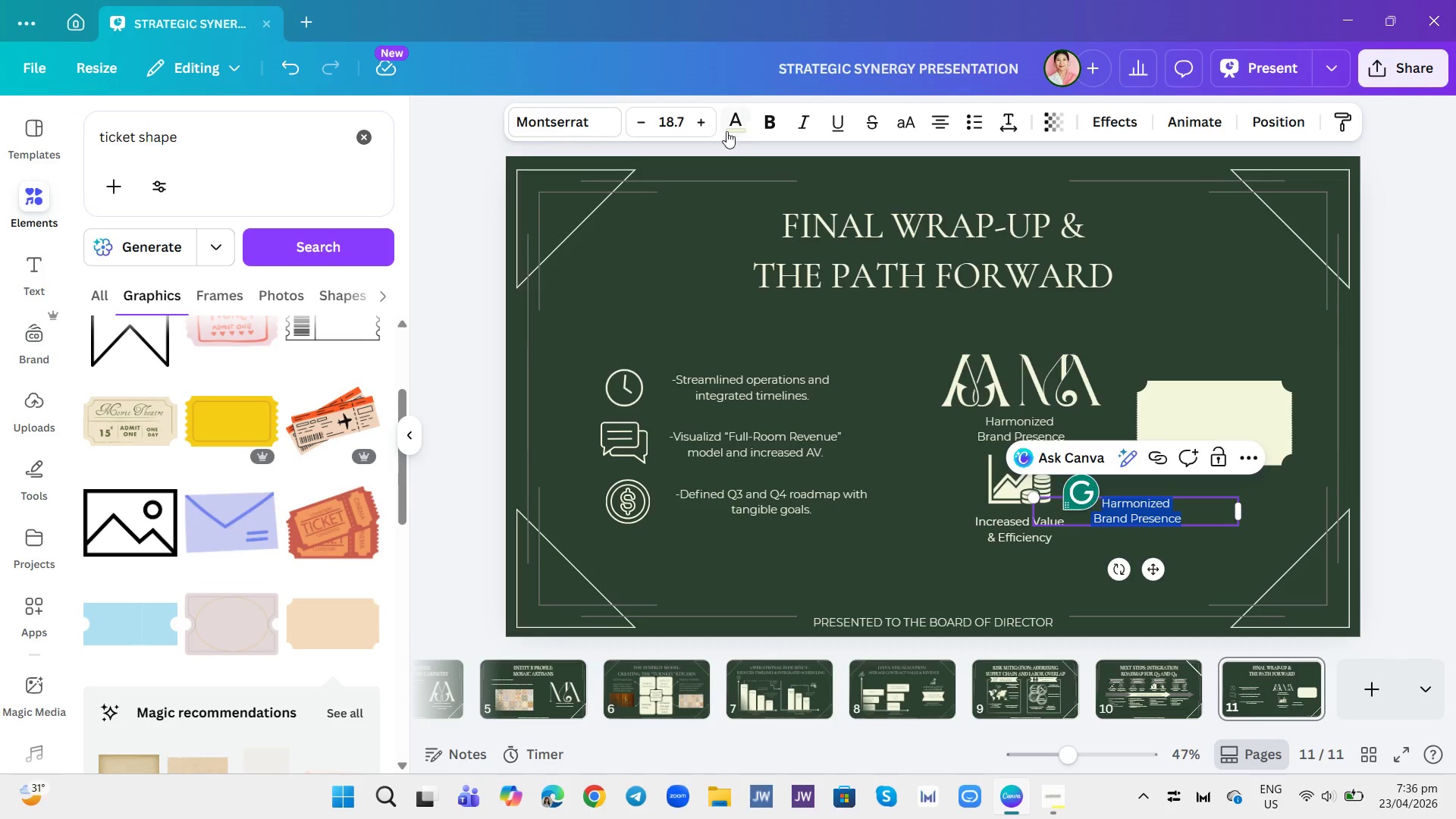 
left_click([745, 118])
 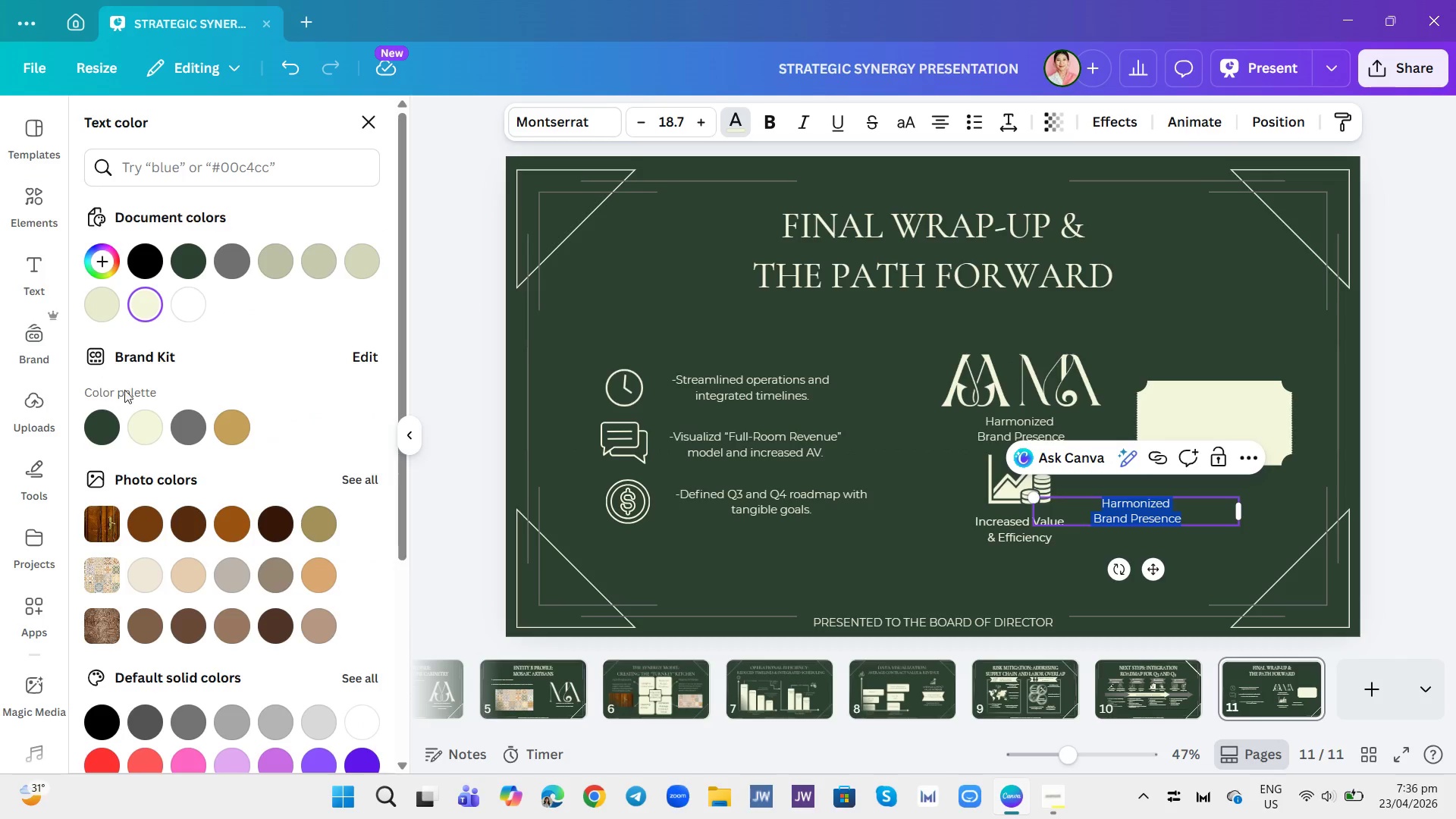 
left_click([105, 427])
 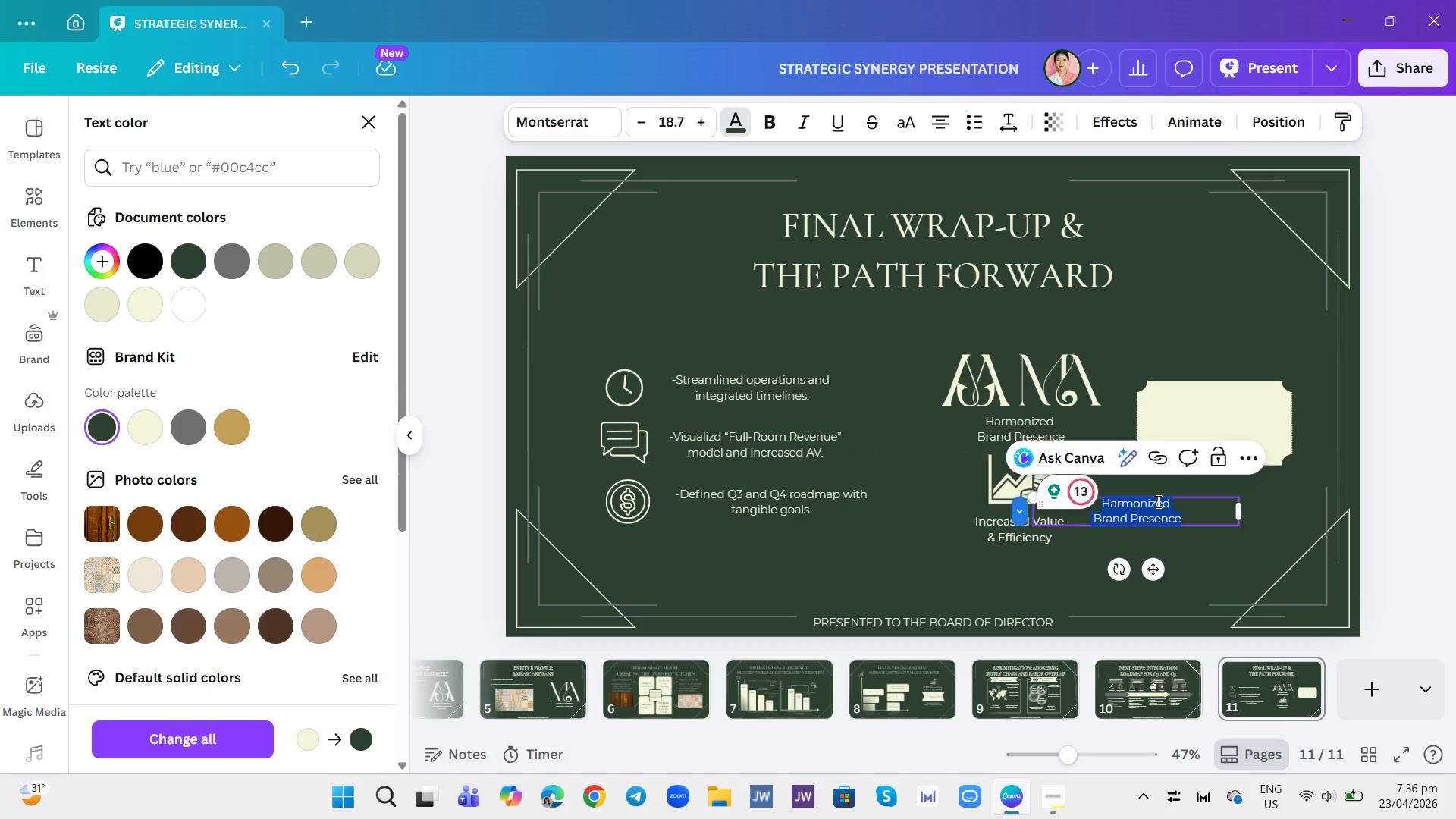 
type(LETS)
 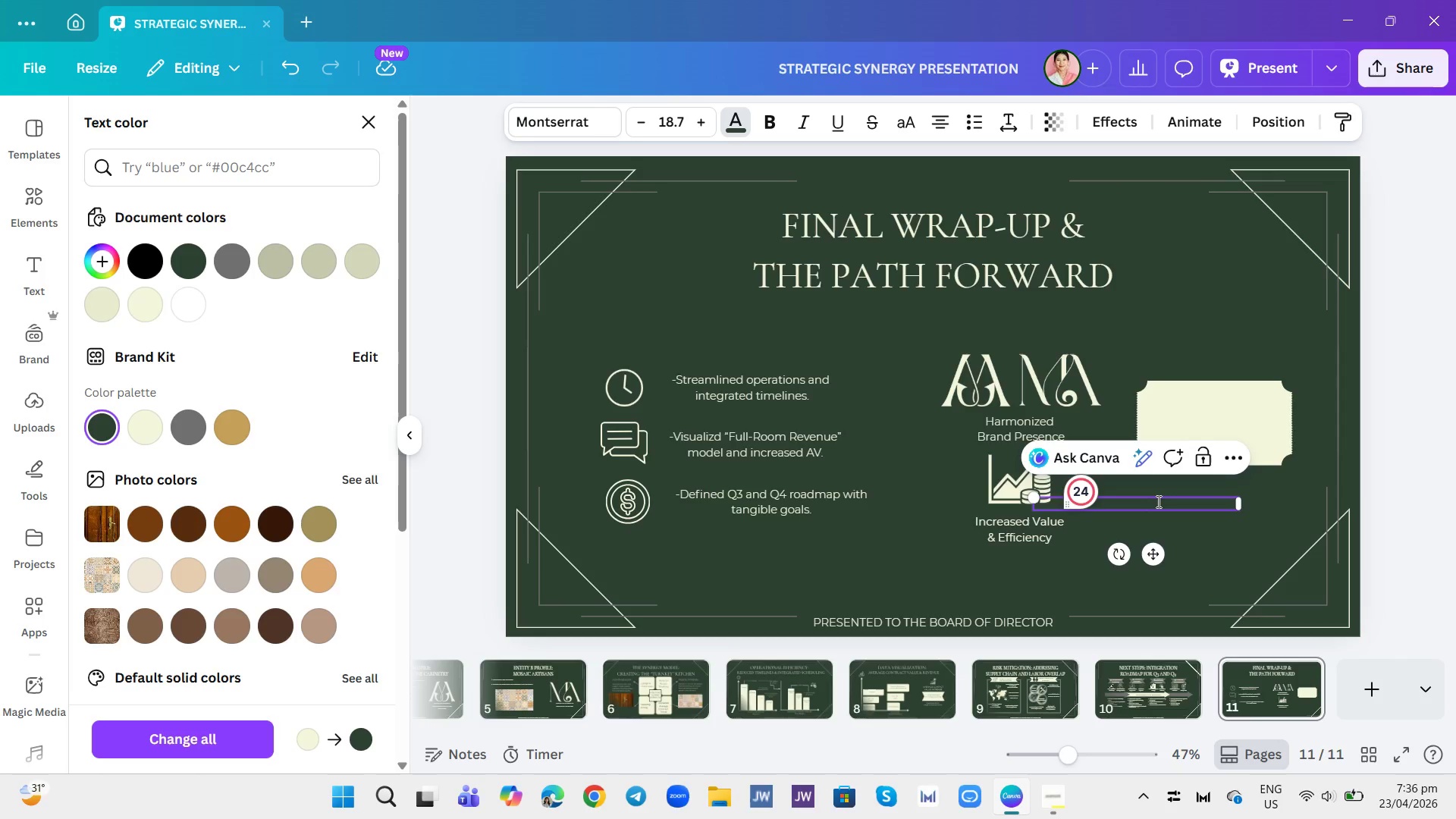 
left_click_drag(start_coordinate=[1157, 501], to_coordinate=[1185, 472])
 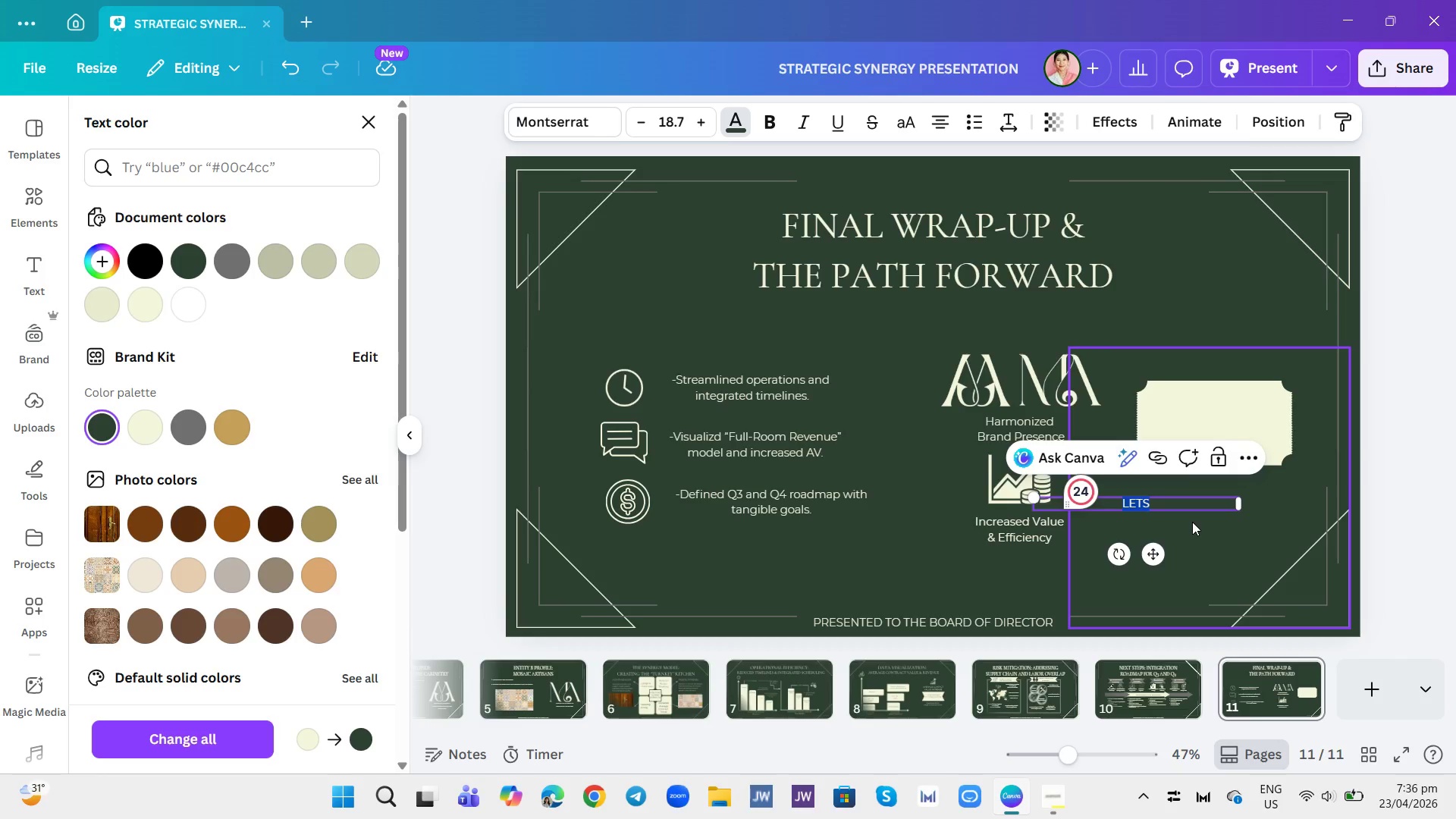 
left_click([1198, 526])
 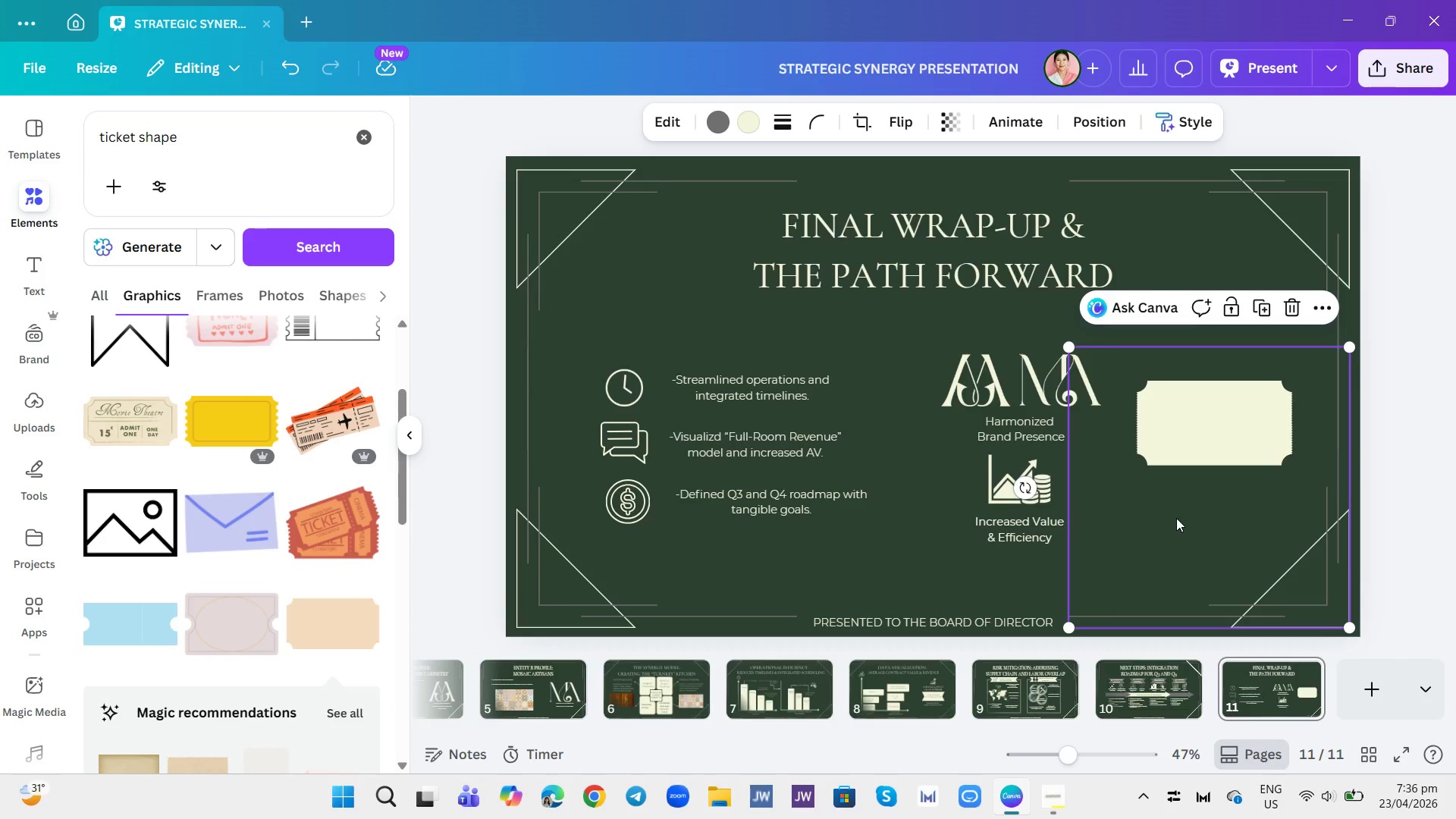 
left_click([1134, 495])
 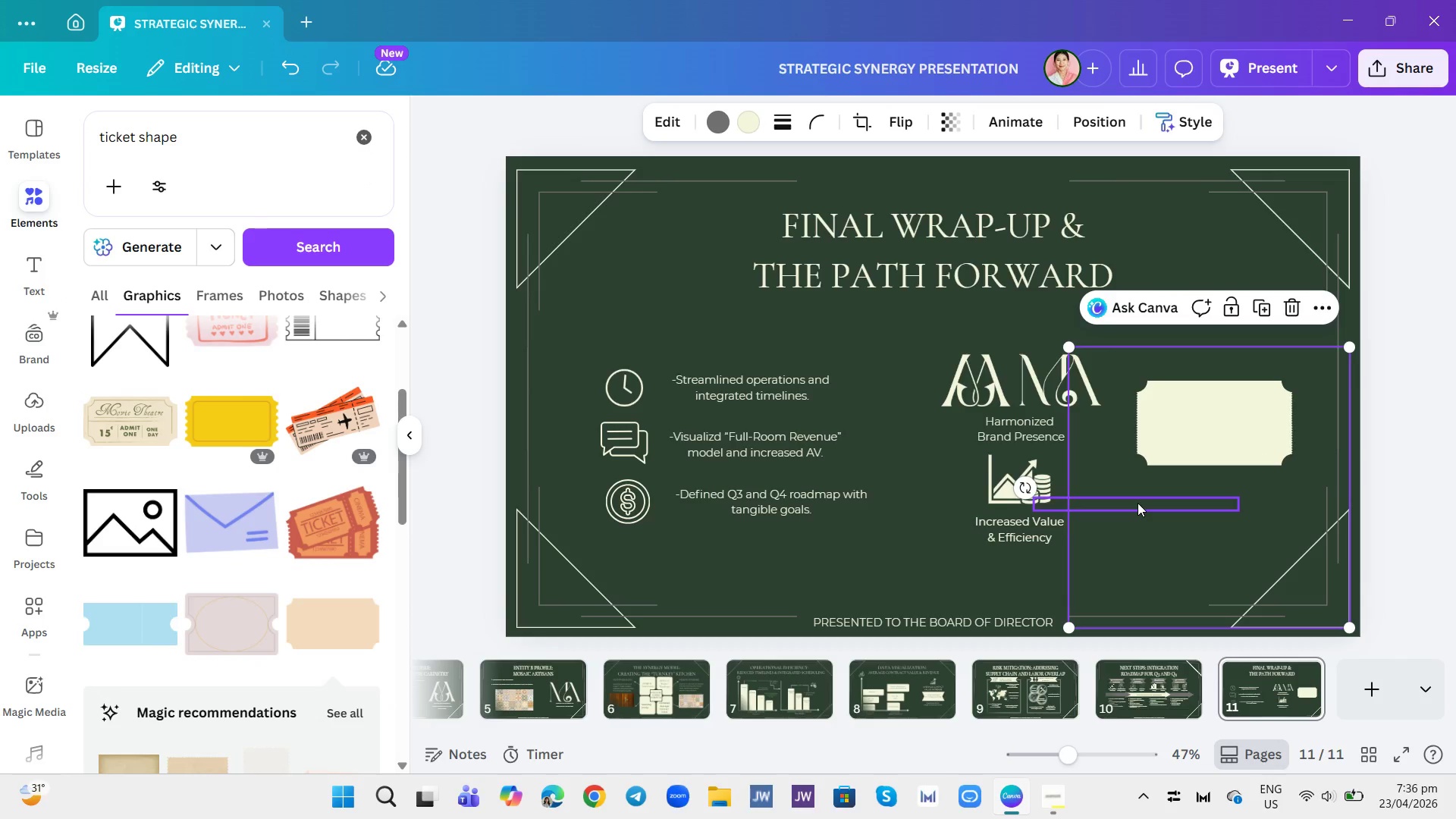 
left_click_drag(start_coordinate=[1138, 503], to_coordinate=[1219, 428])
 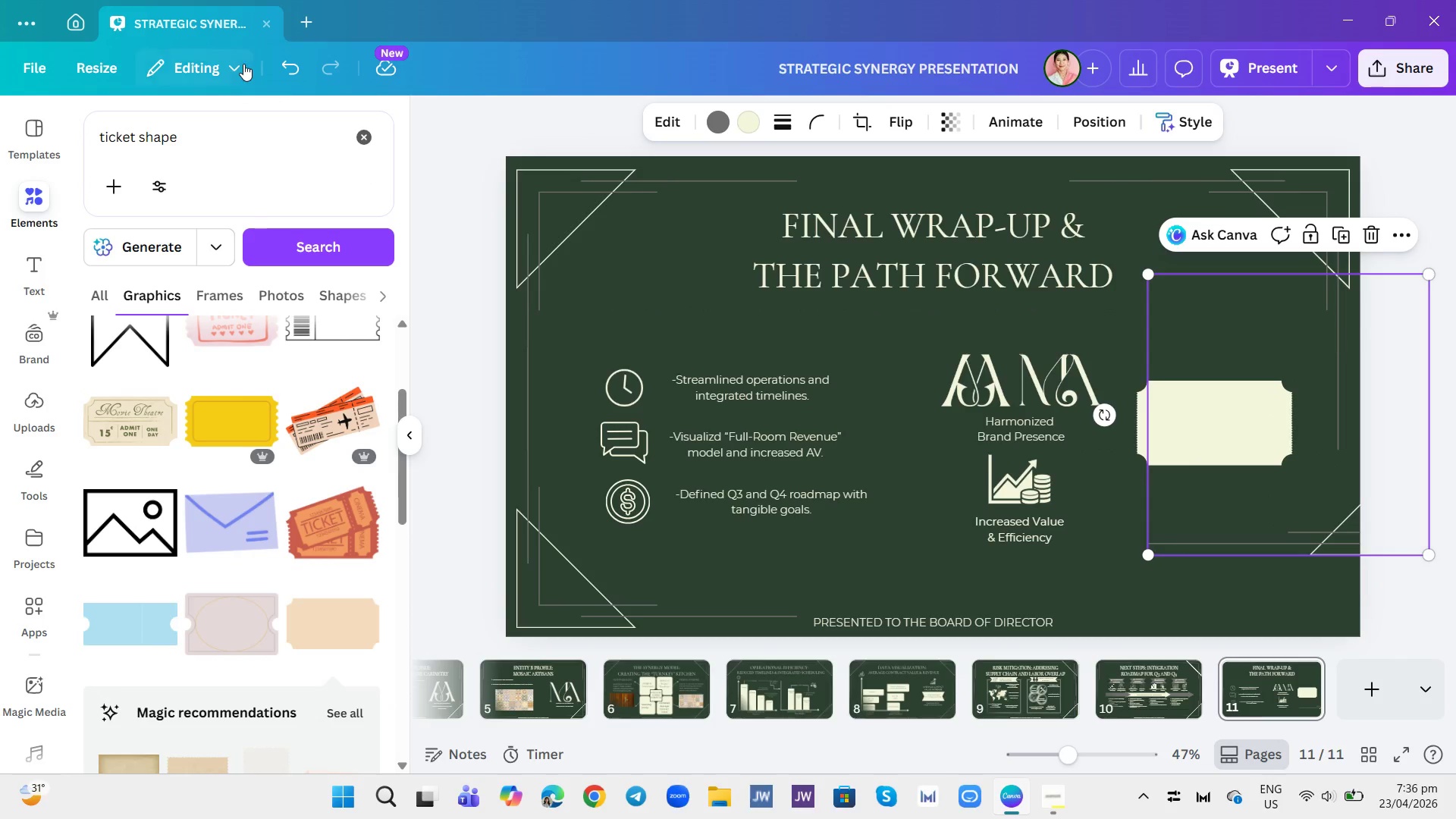 
left_click([298, 64])
 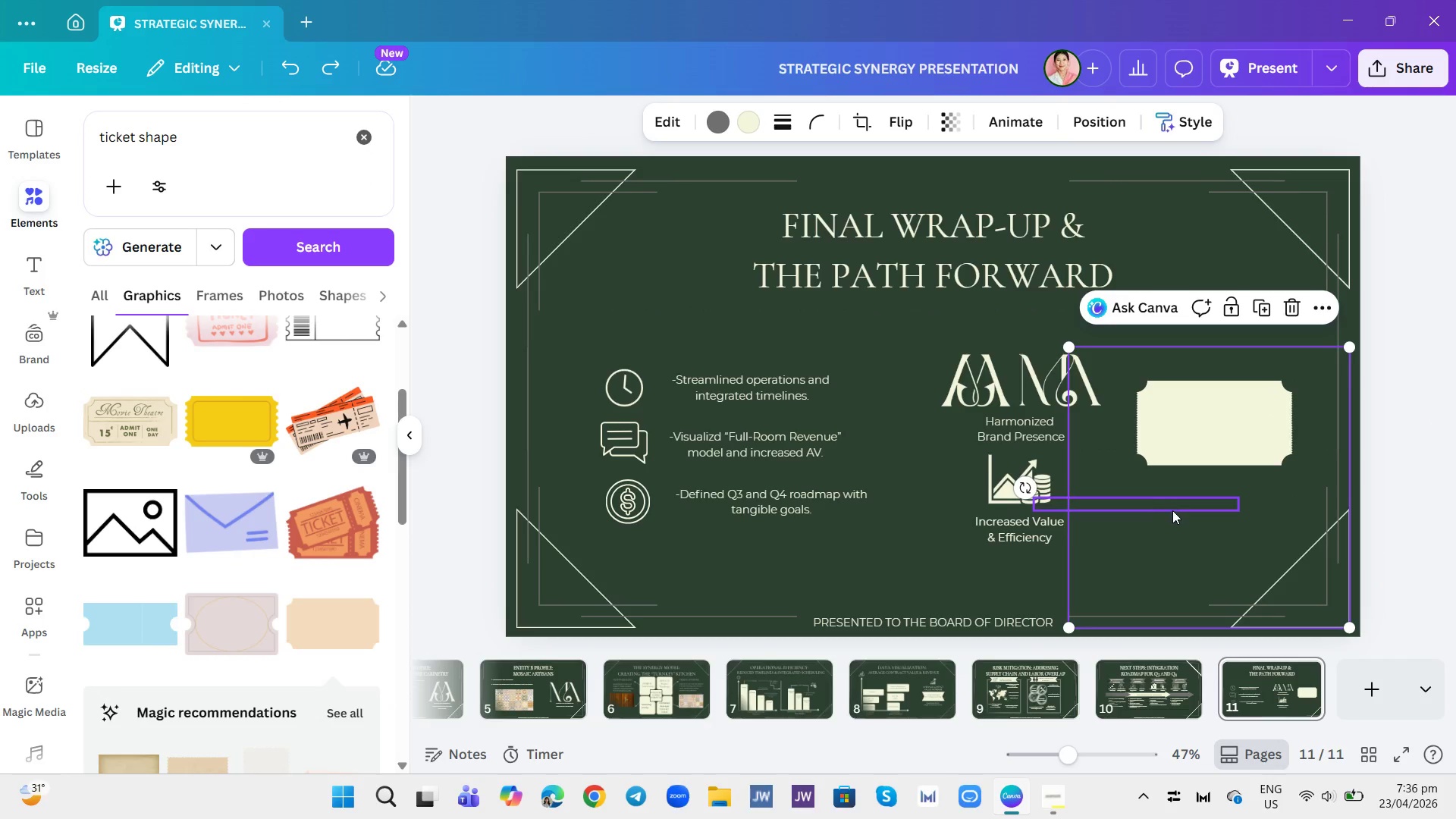 
left_click([1175, 501])
 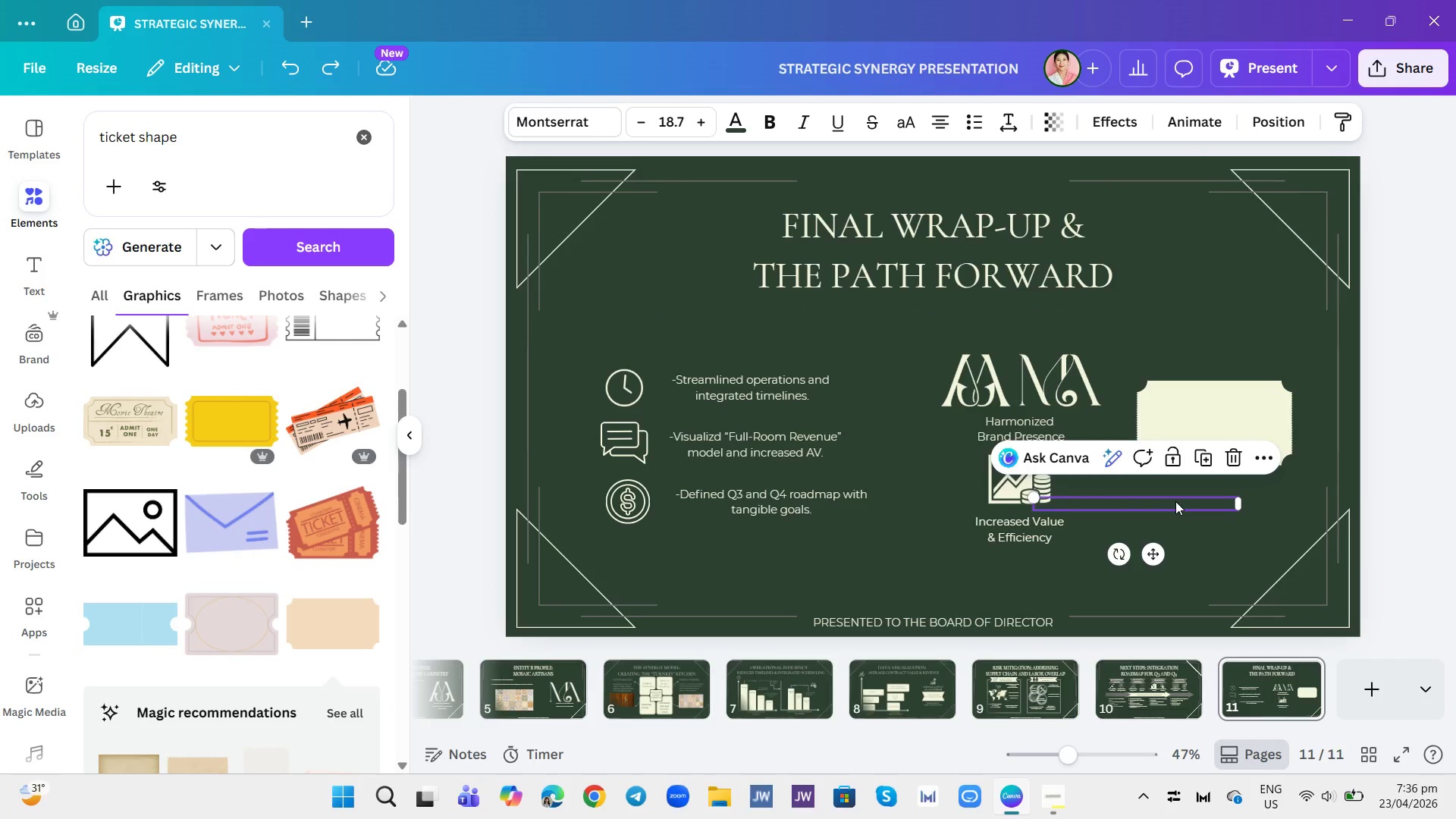 
left_click_drag(start_coordinate=[1175, 501], to_coordinate=[1233, 408])
 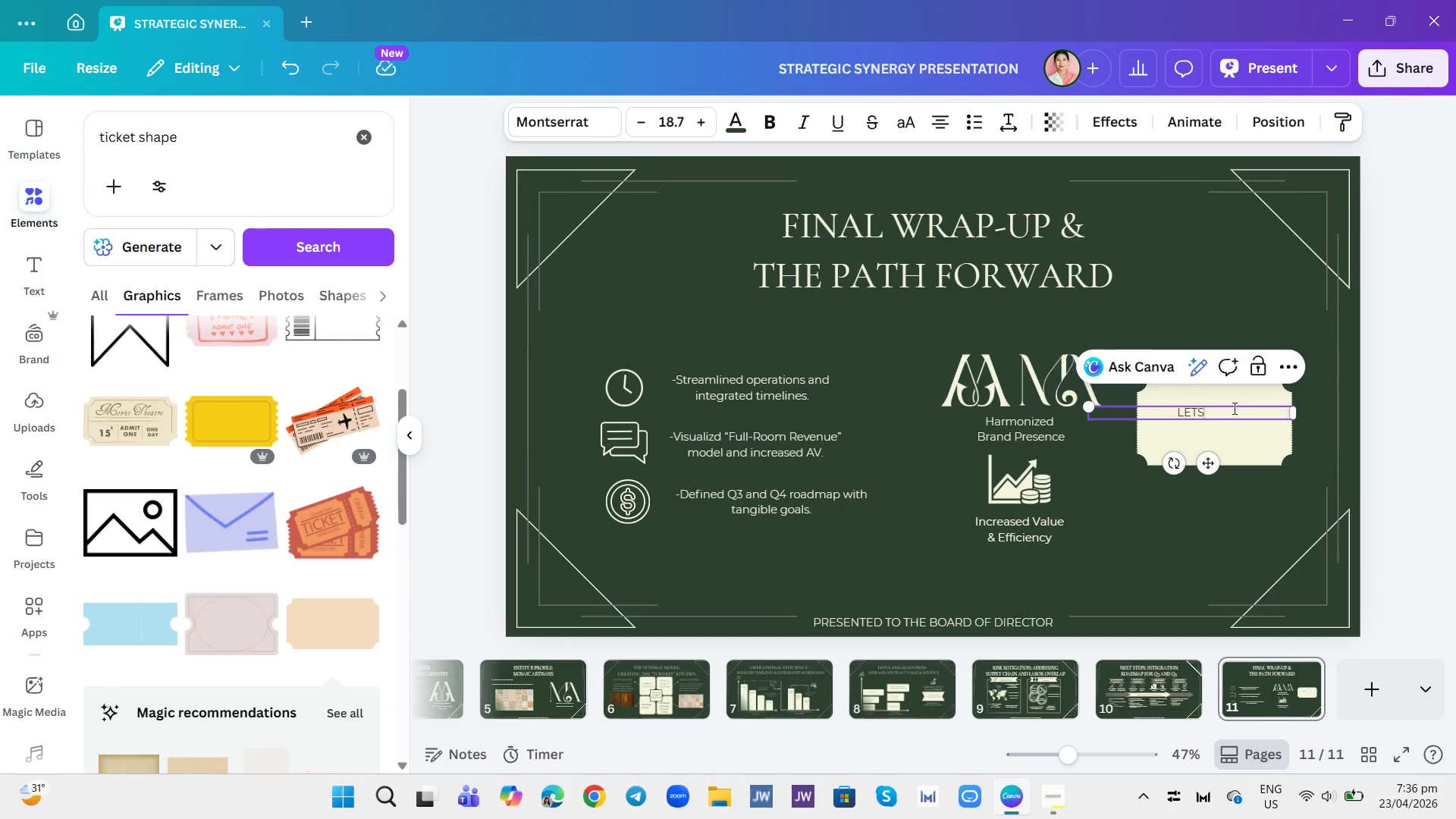 
double_click([1233, 408])
 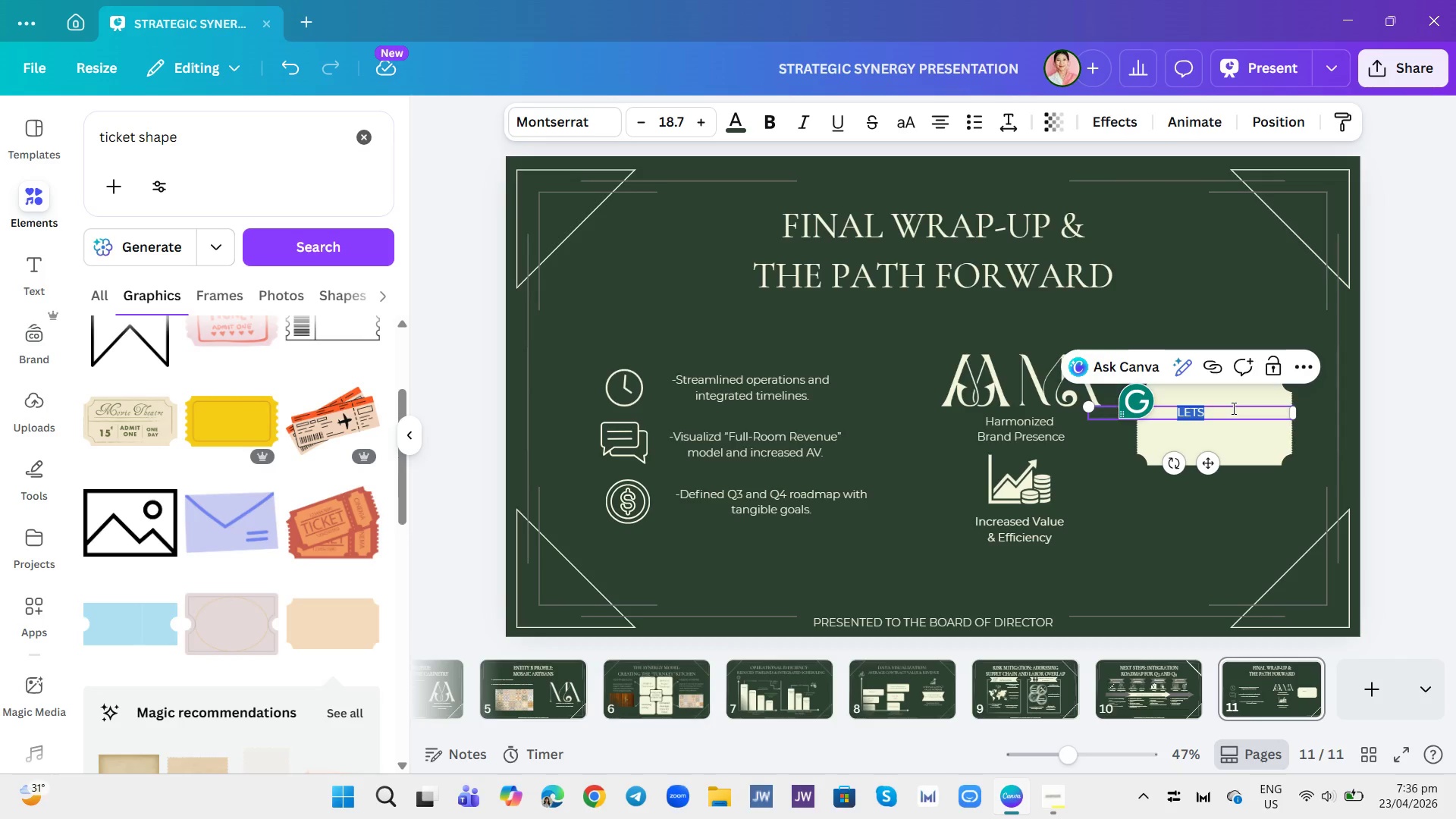 
key(Backspace)
type(LET'S DISCUSS THE SYNERGY MODEL)
 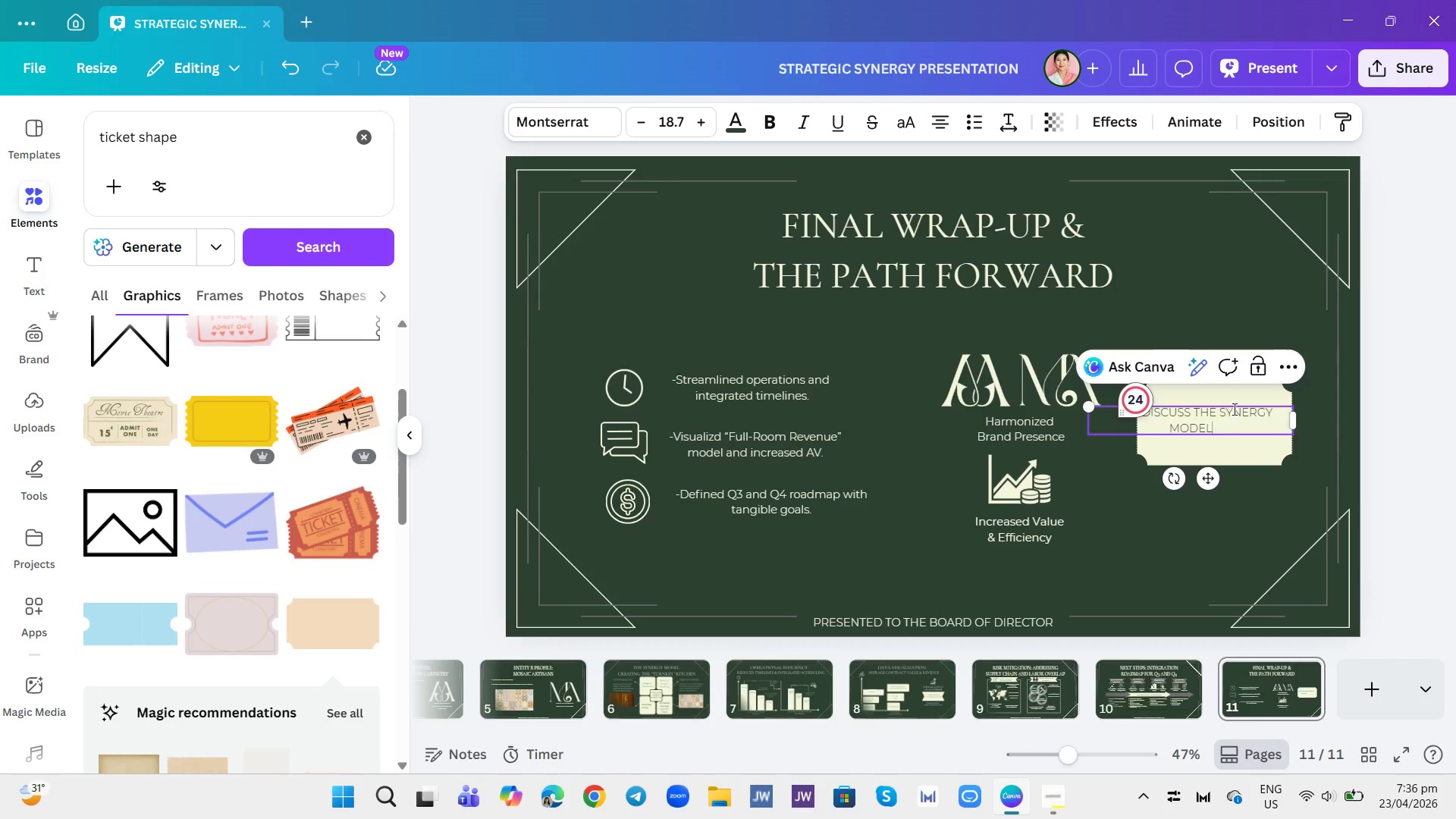 
left_click([1221, 409])
 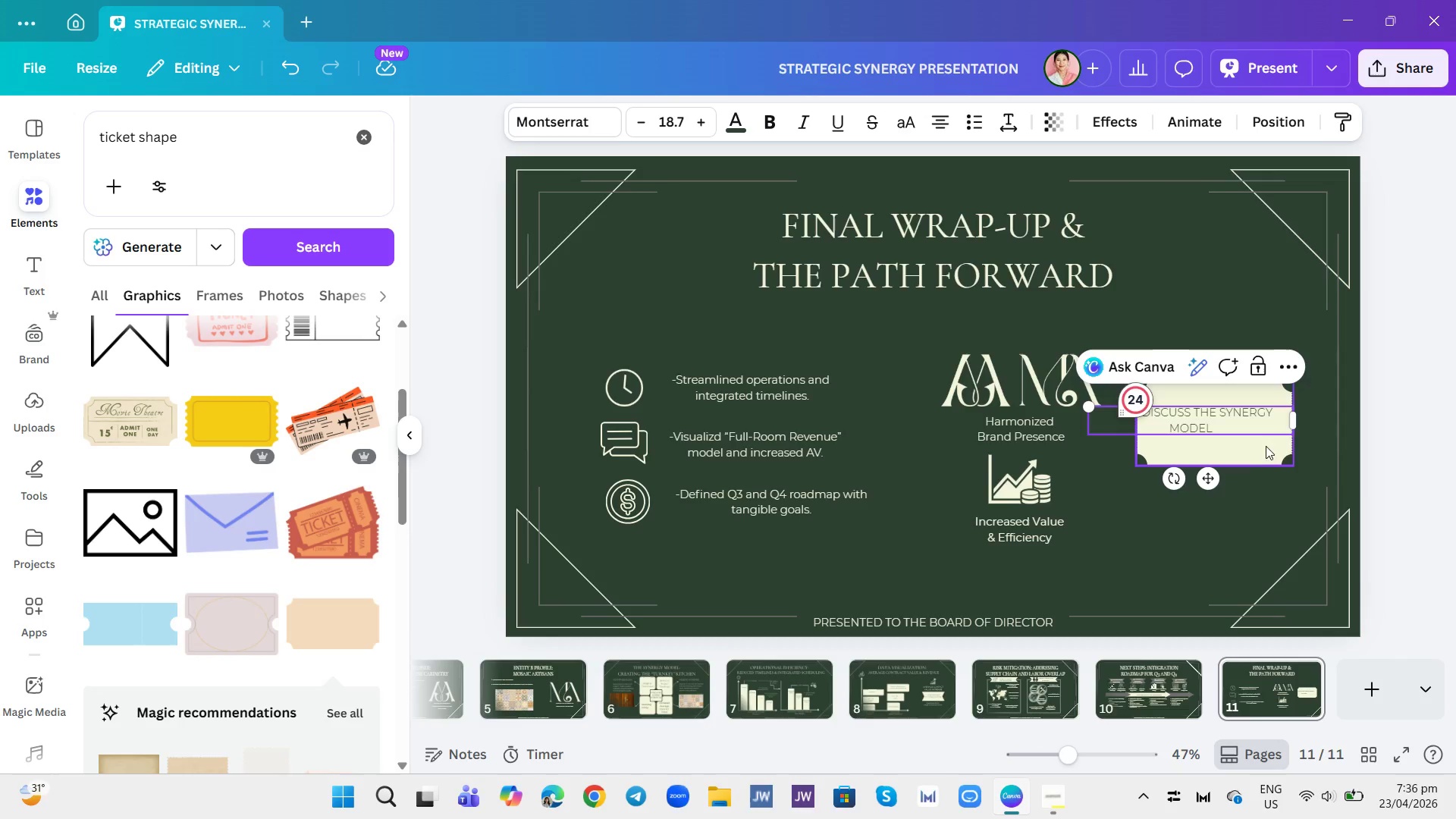 
key(Enter)
 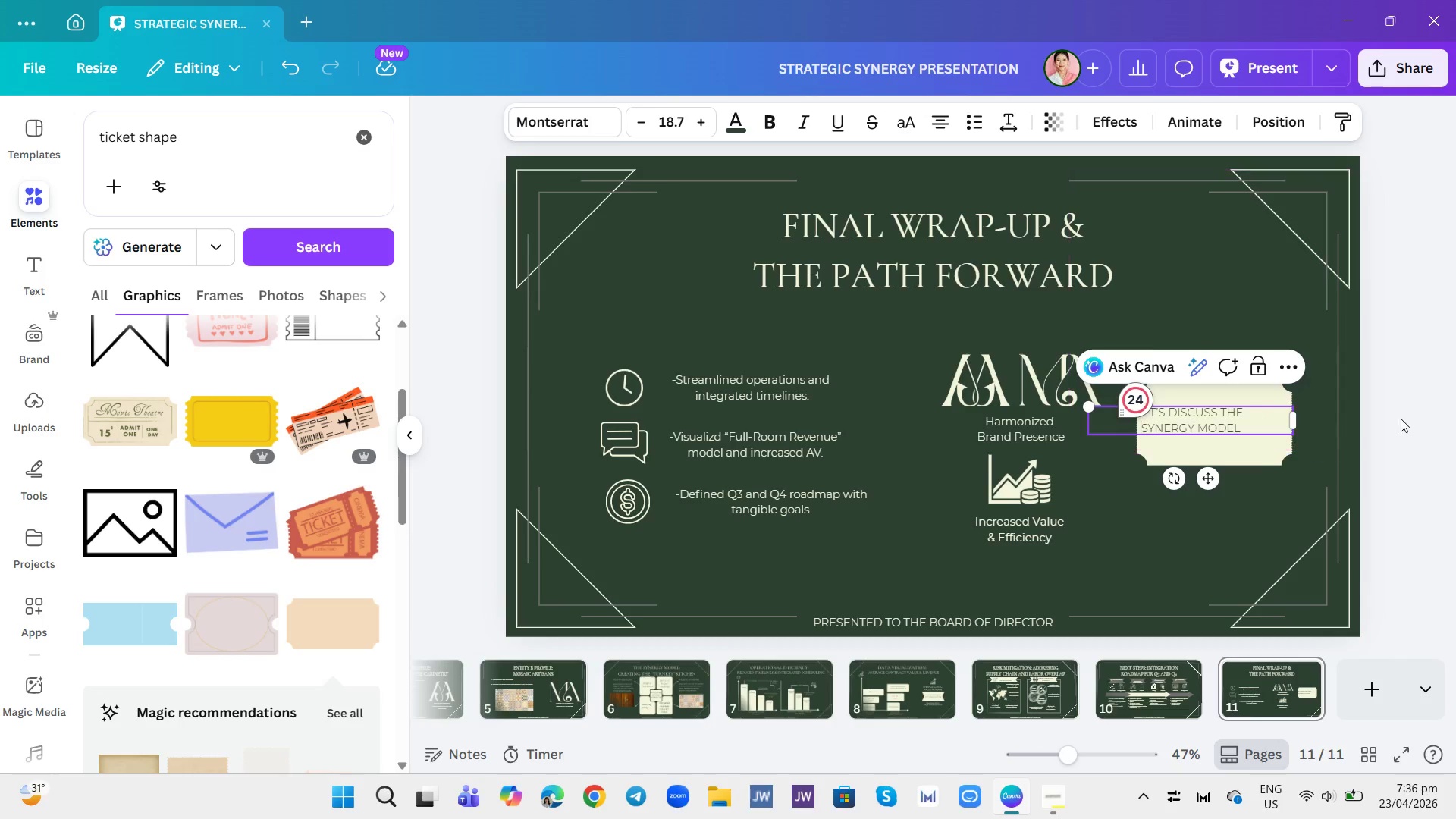 
left_click([1408, 419])
 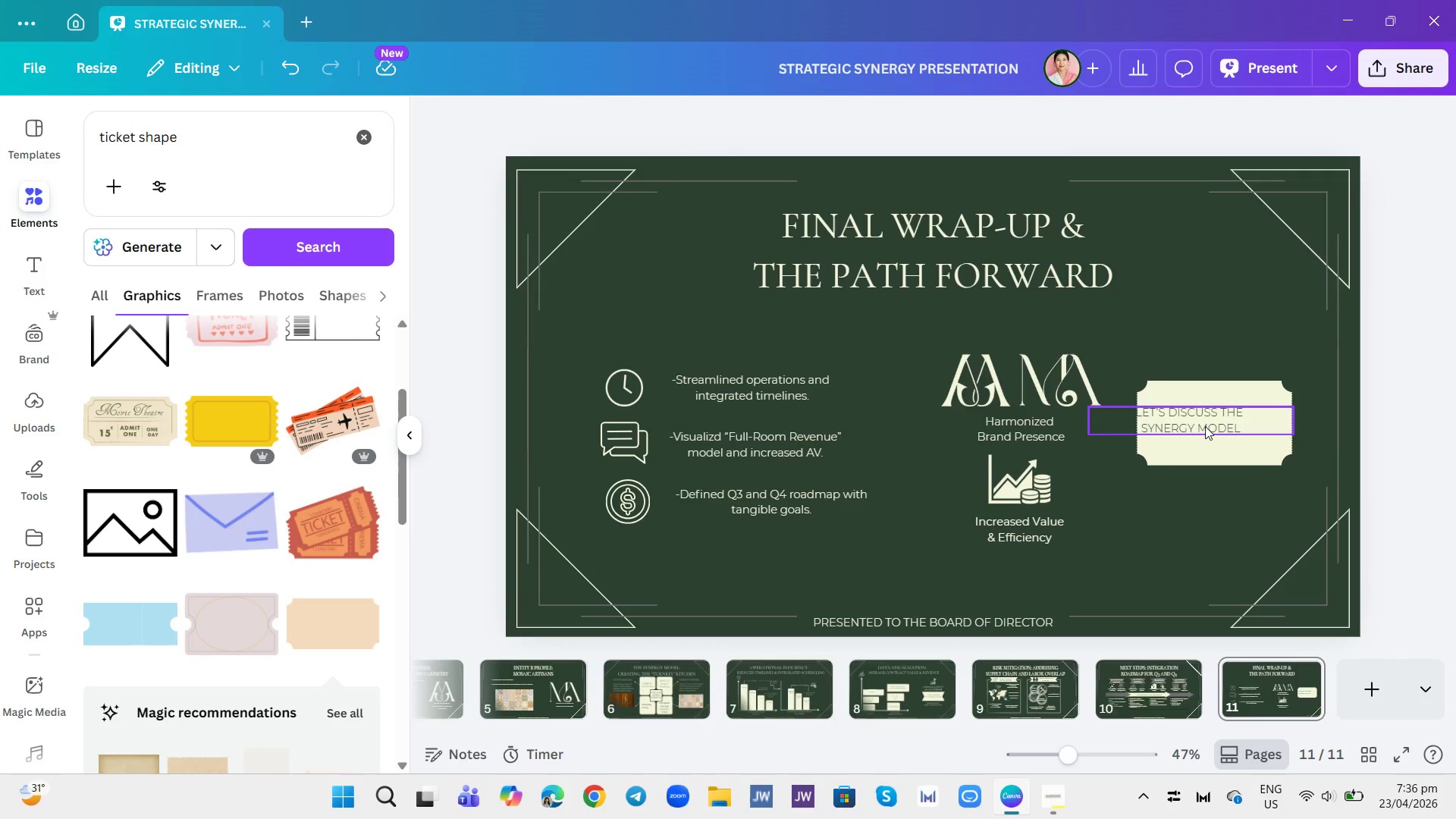 
left_click([1205, 425])
 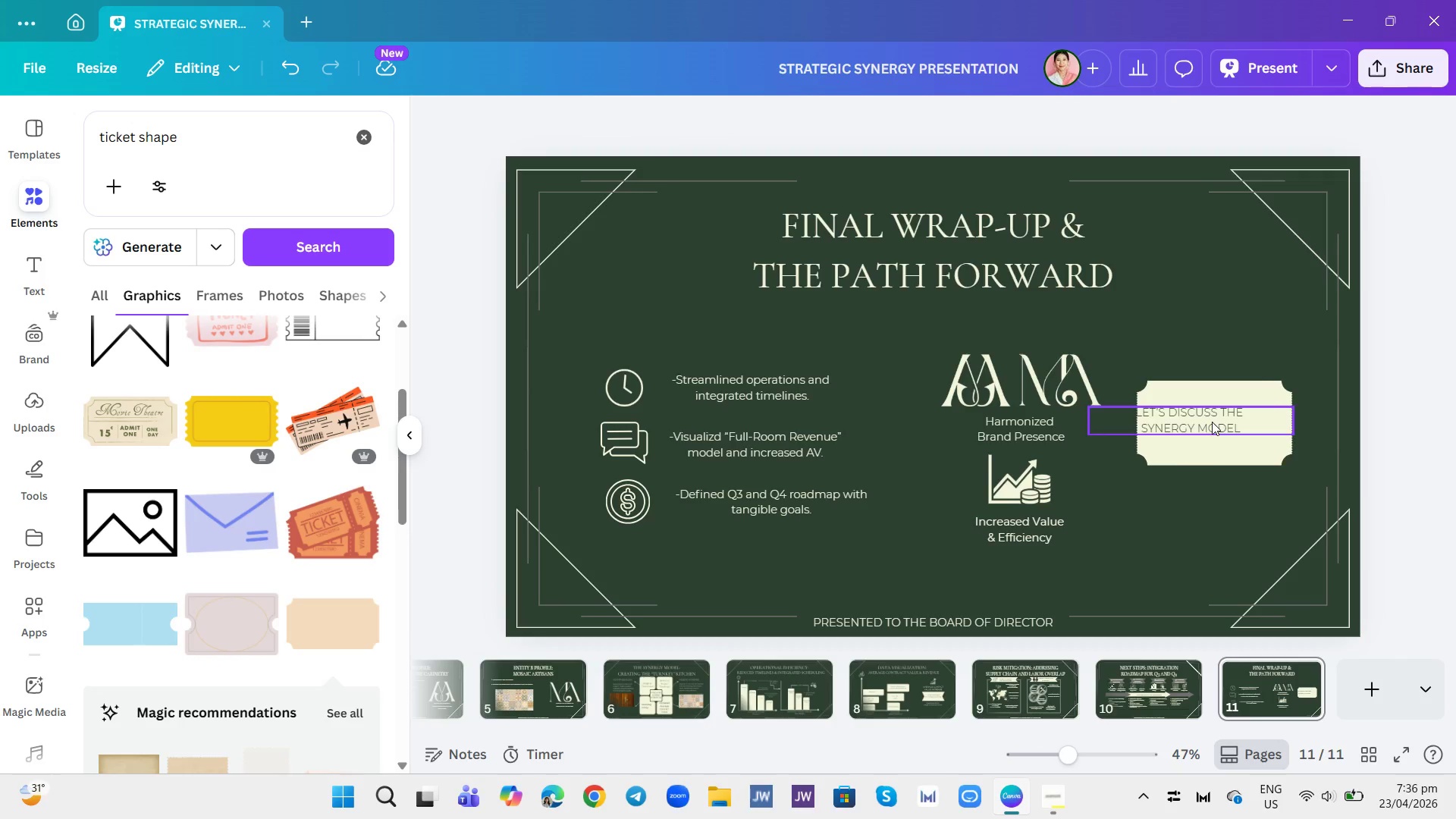 
left_click_drag(start_coordinate=[1212, 422], to_coordinate=[1238, 422])
 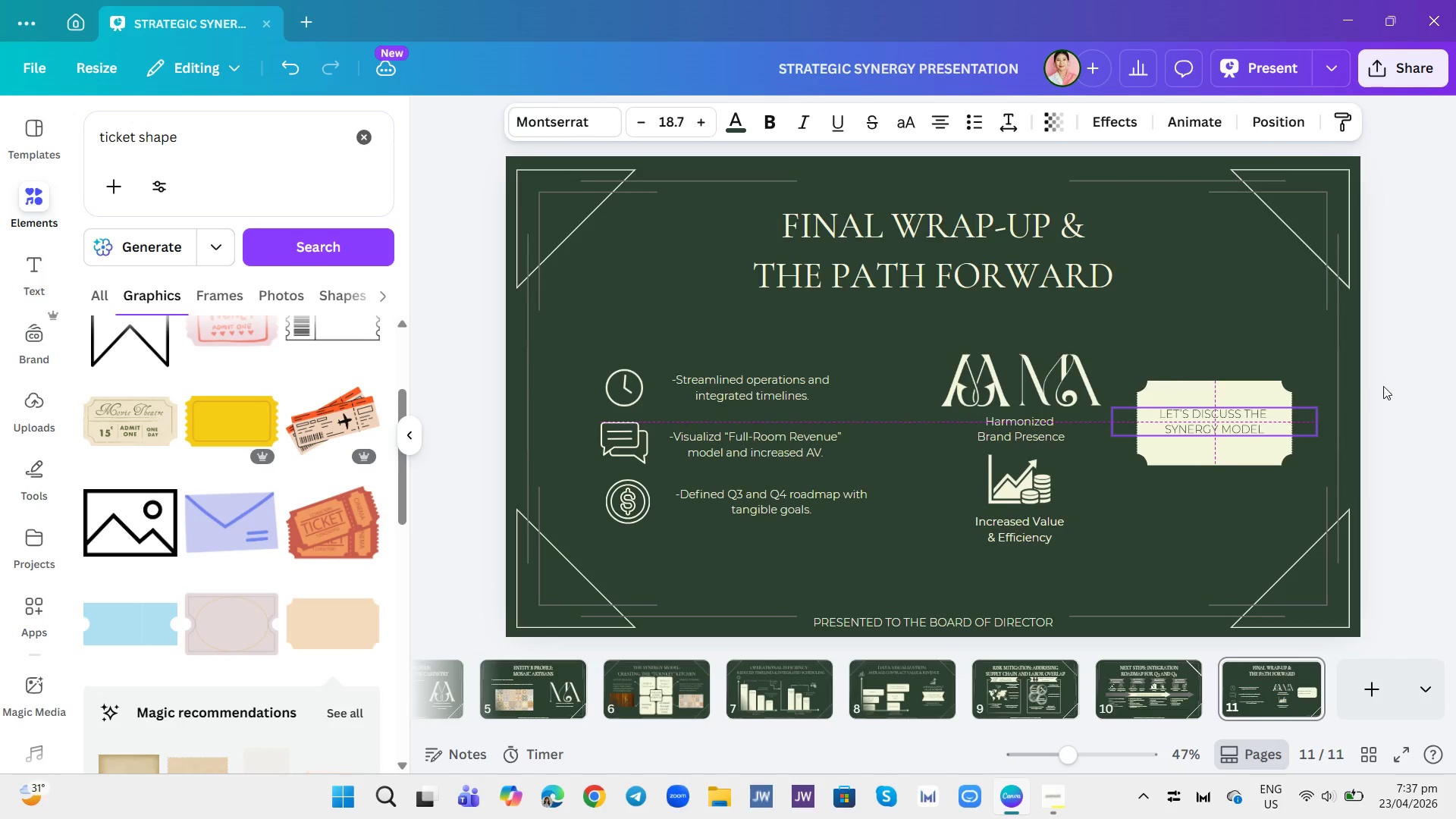 
left_click([1383, 386])
 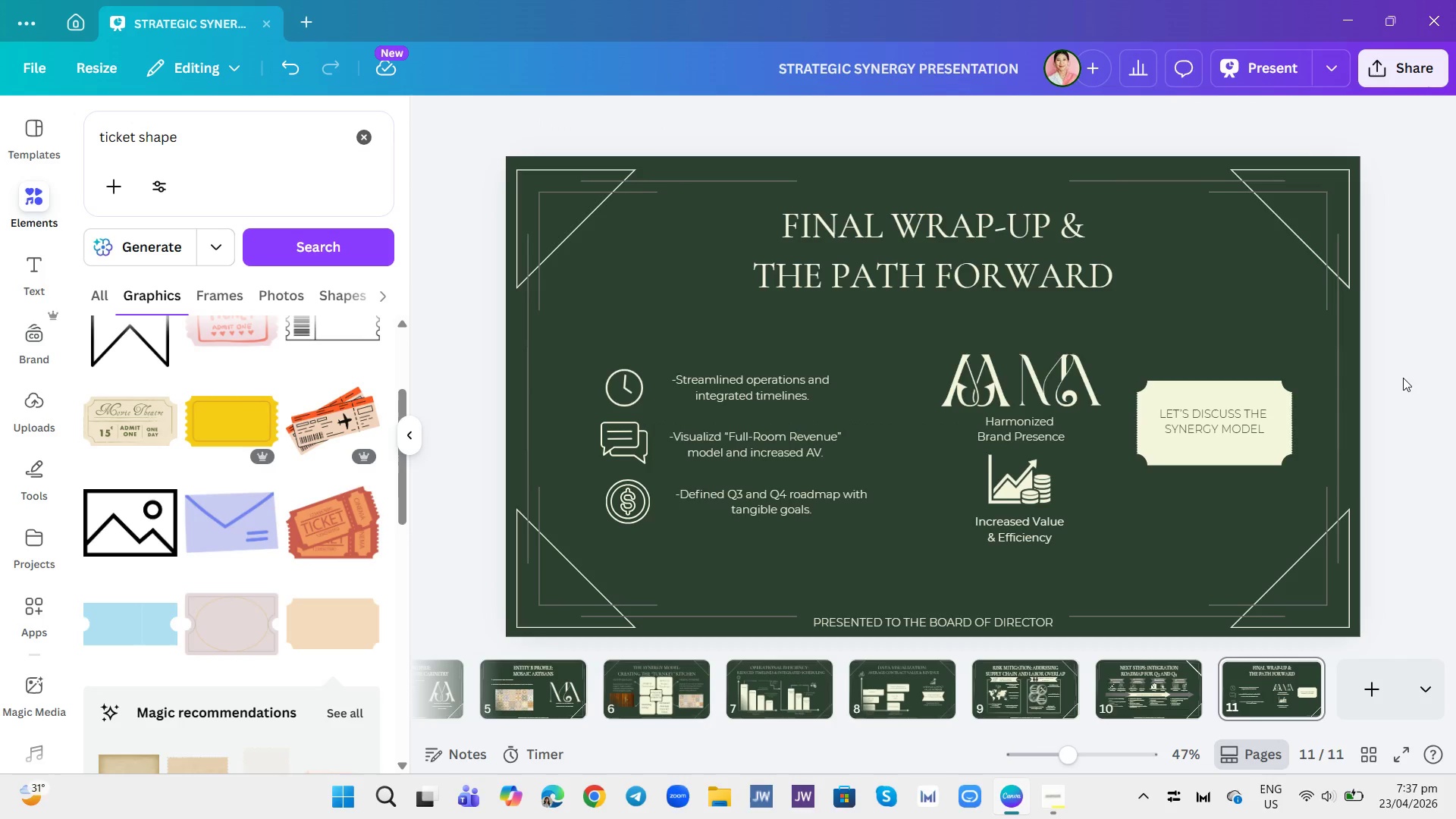 
wait(8.64)
 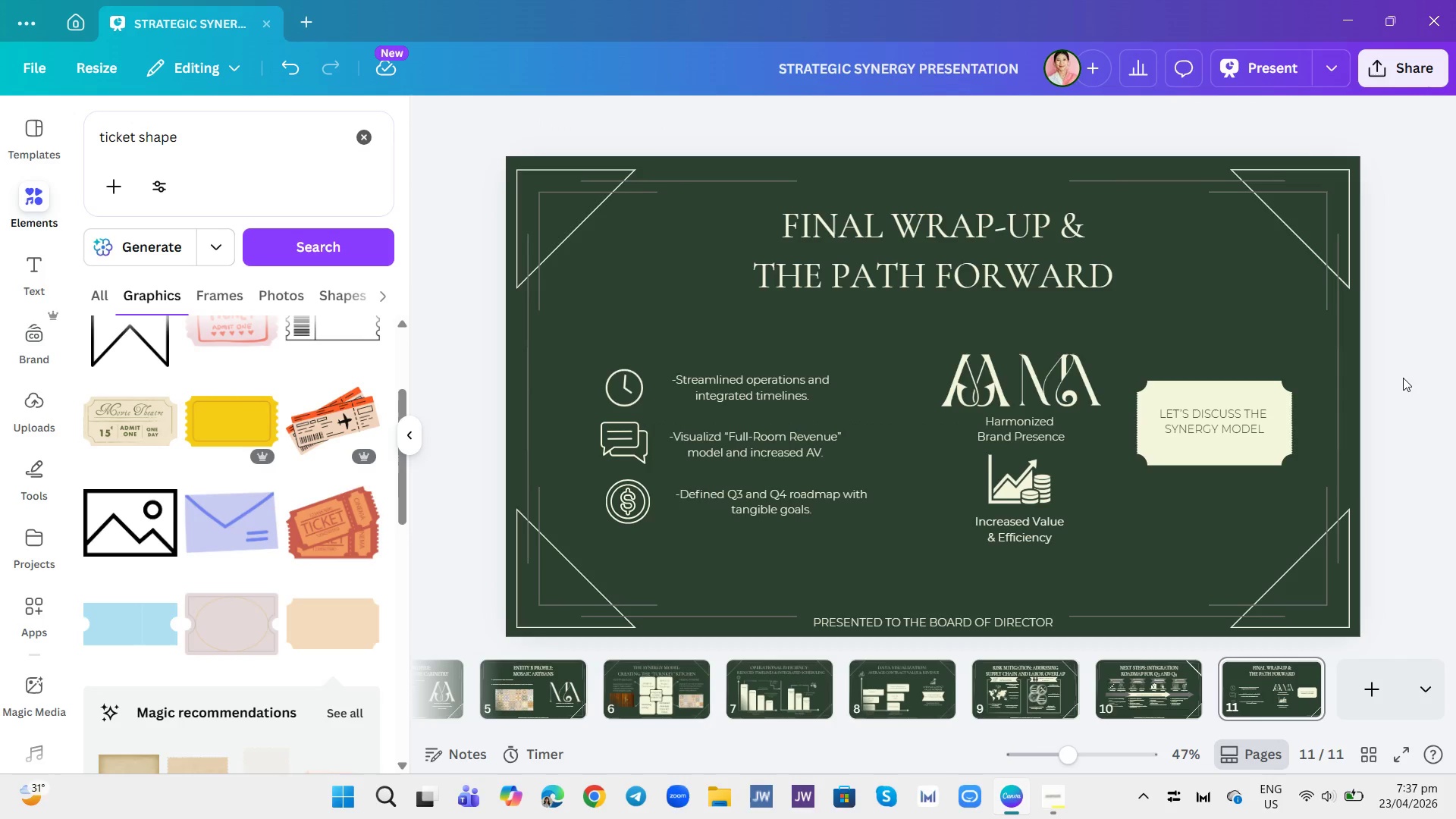 
left_click([1362, 69])
 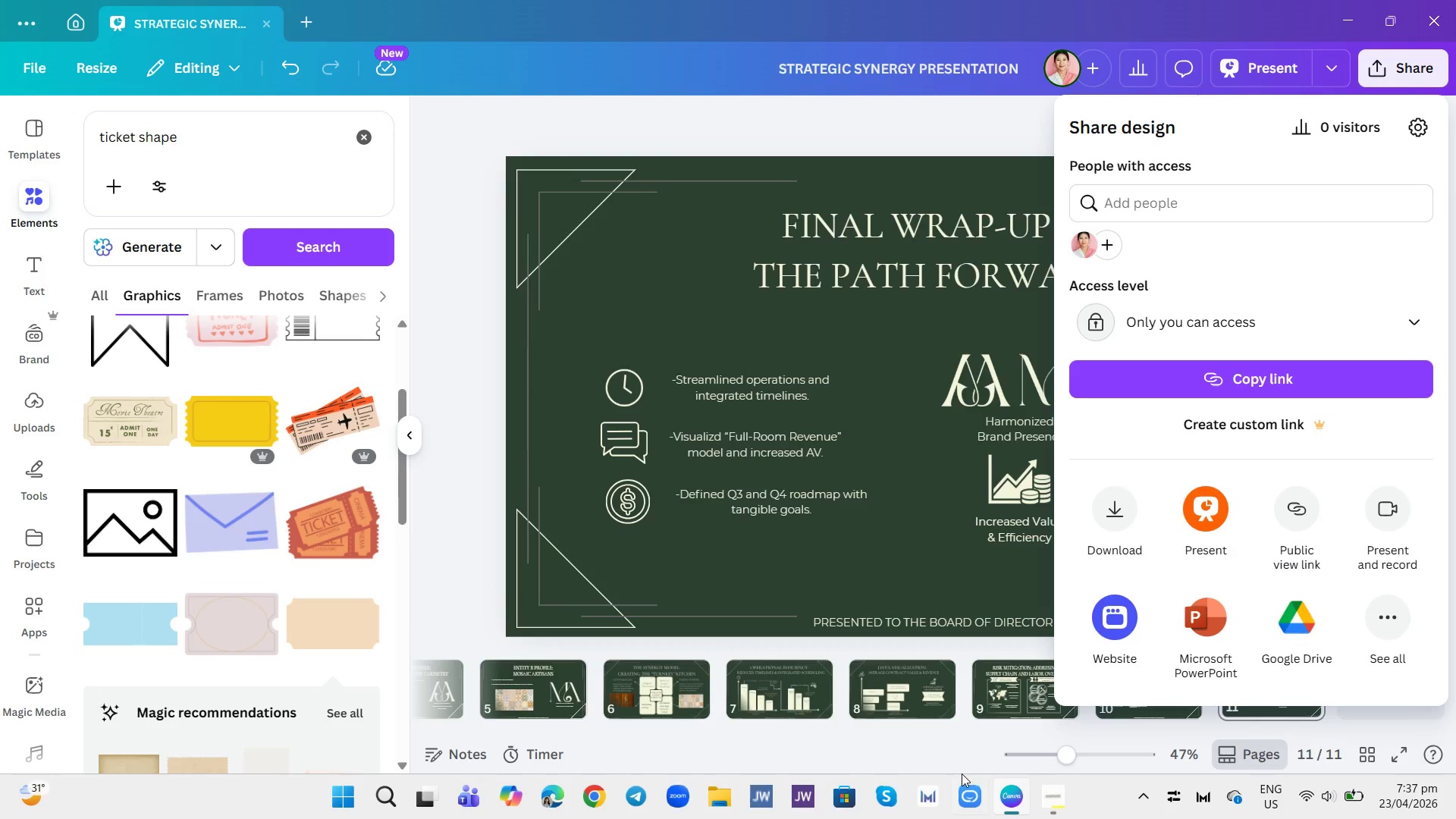 
left_click([1055, 791])